 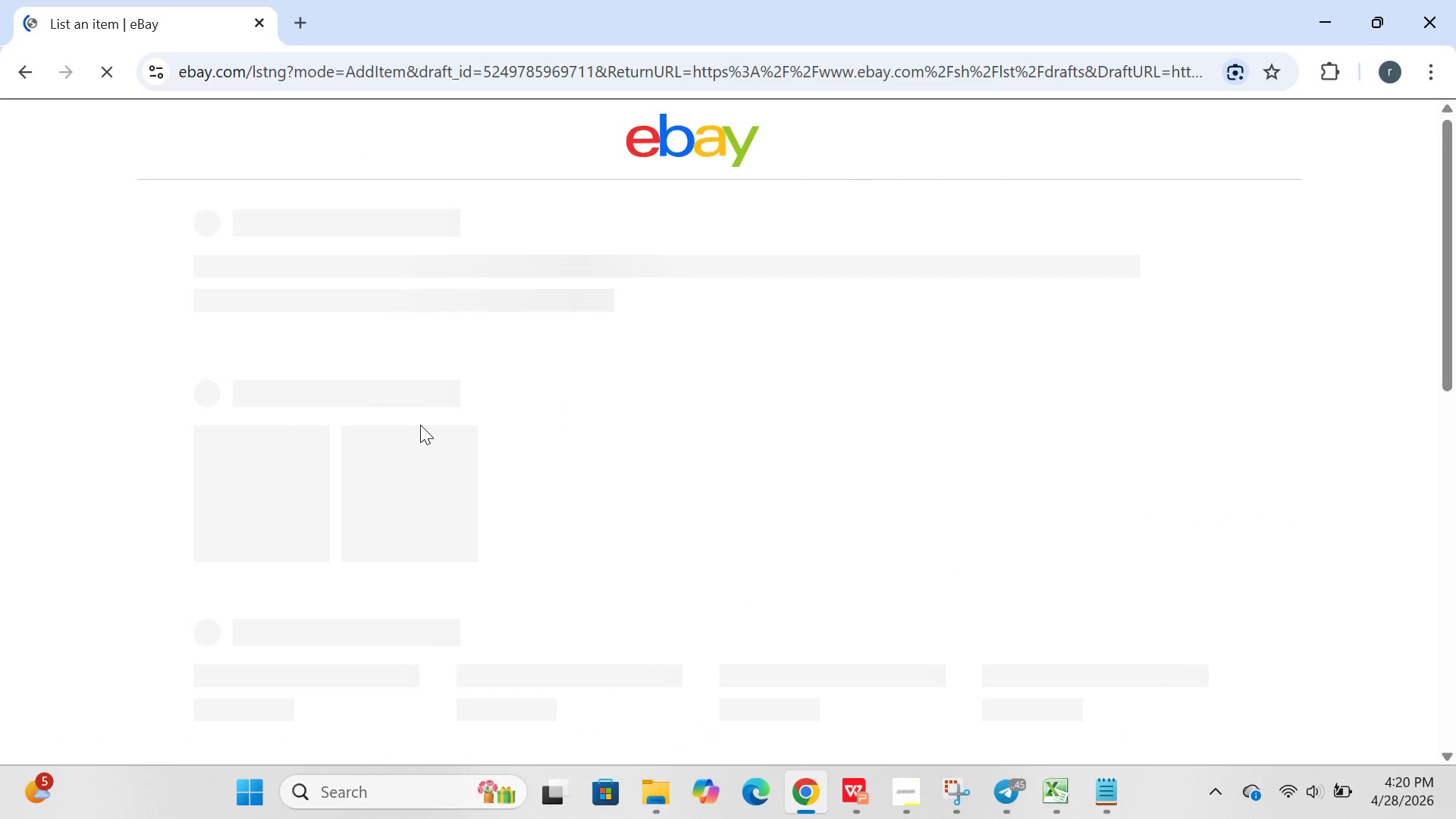 
left_click([689, 252])
 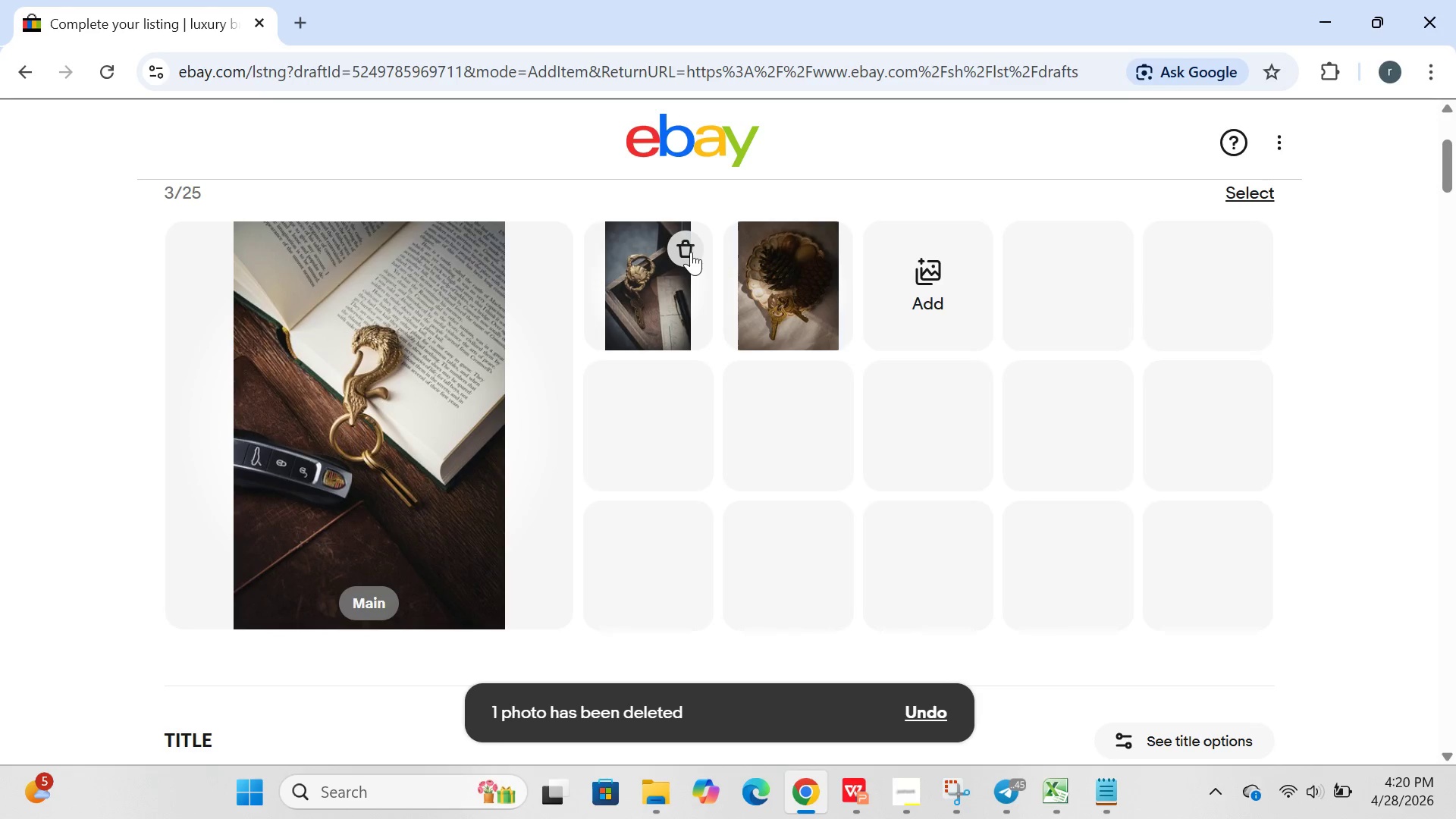 
left_click([691, 252])
 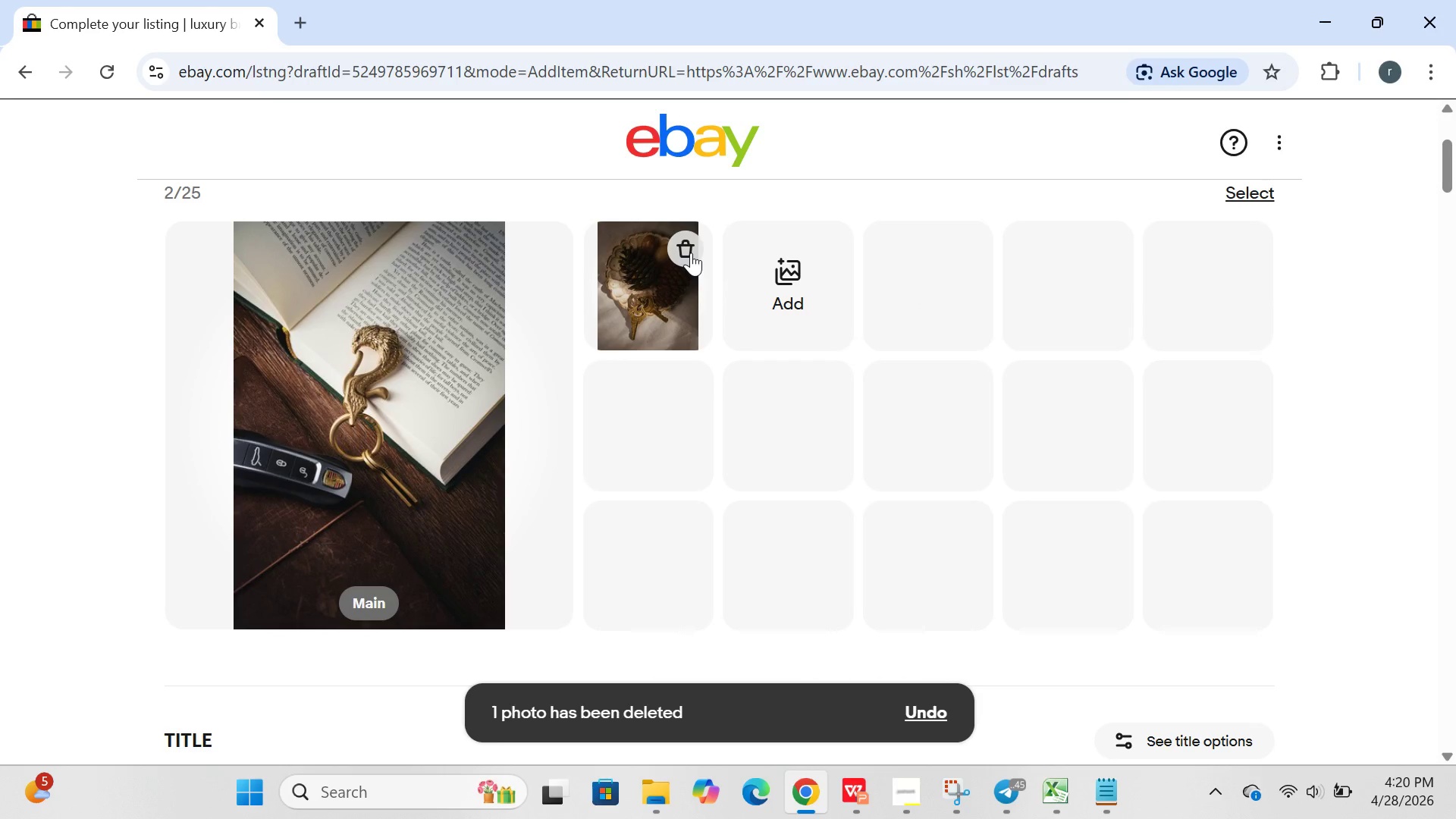 
left_click([691, 253])
 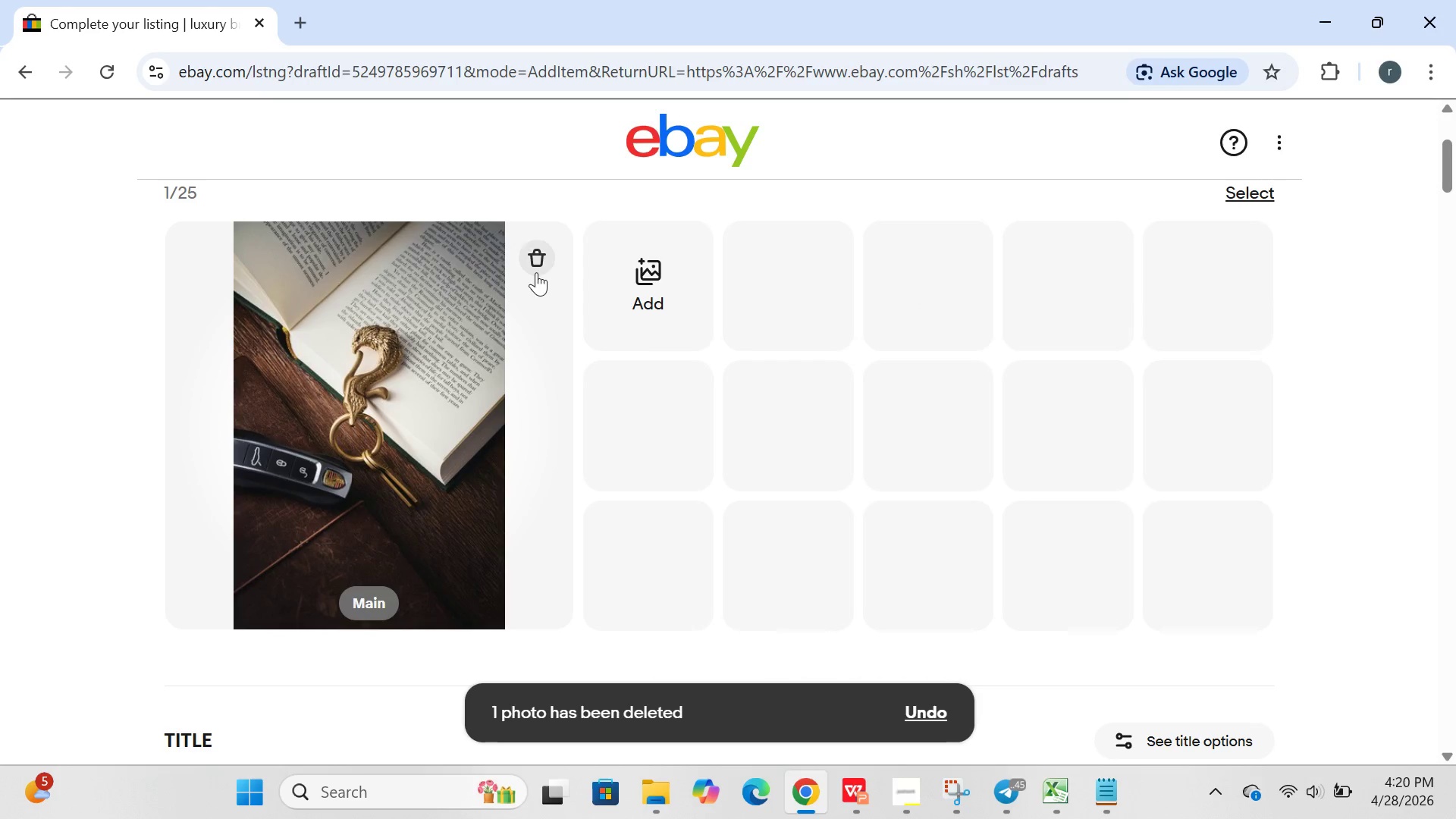 
left_click([538, 272])
 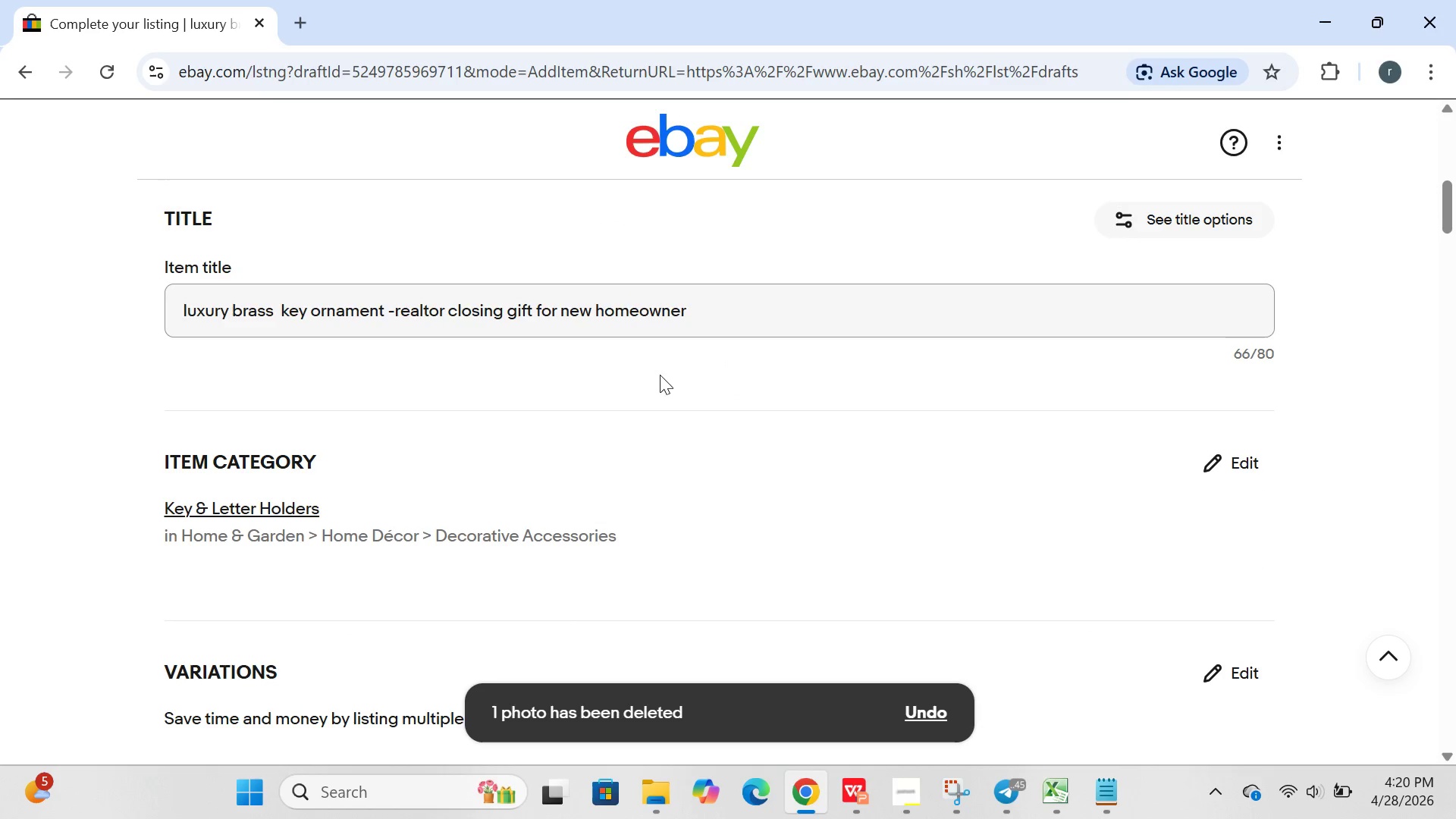 
left_click([742, 306])
 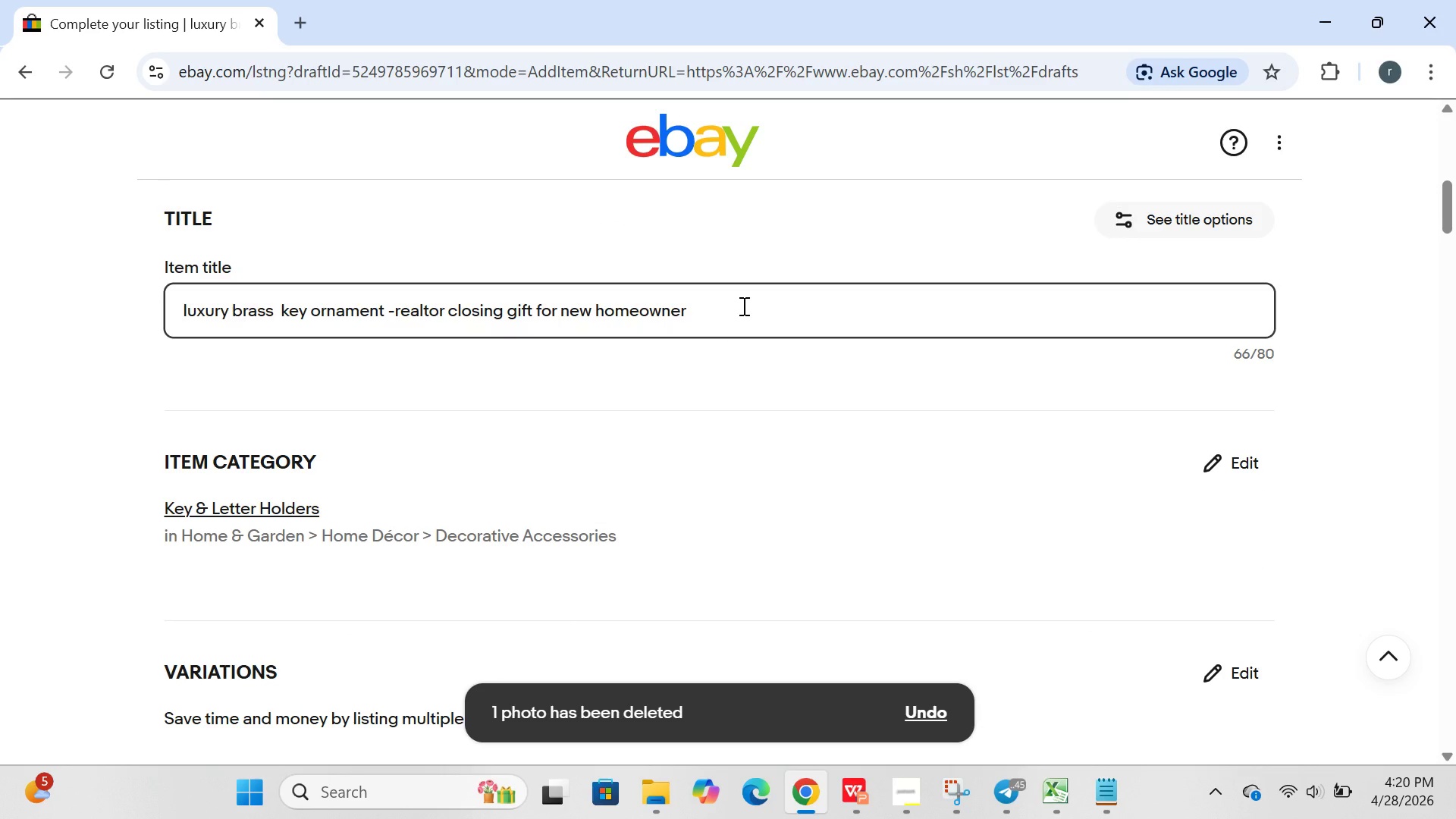 
key(Control+A)
 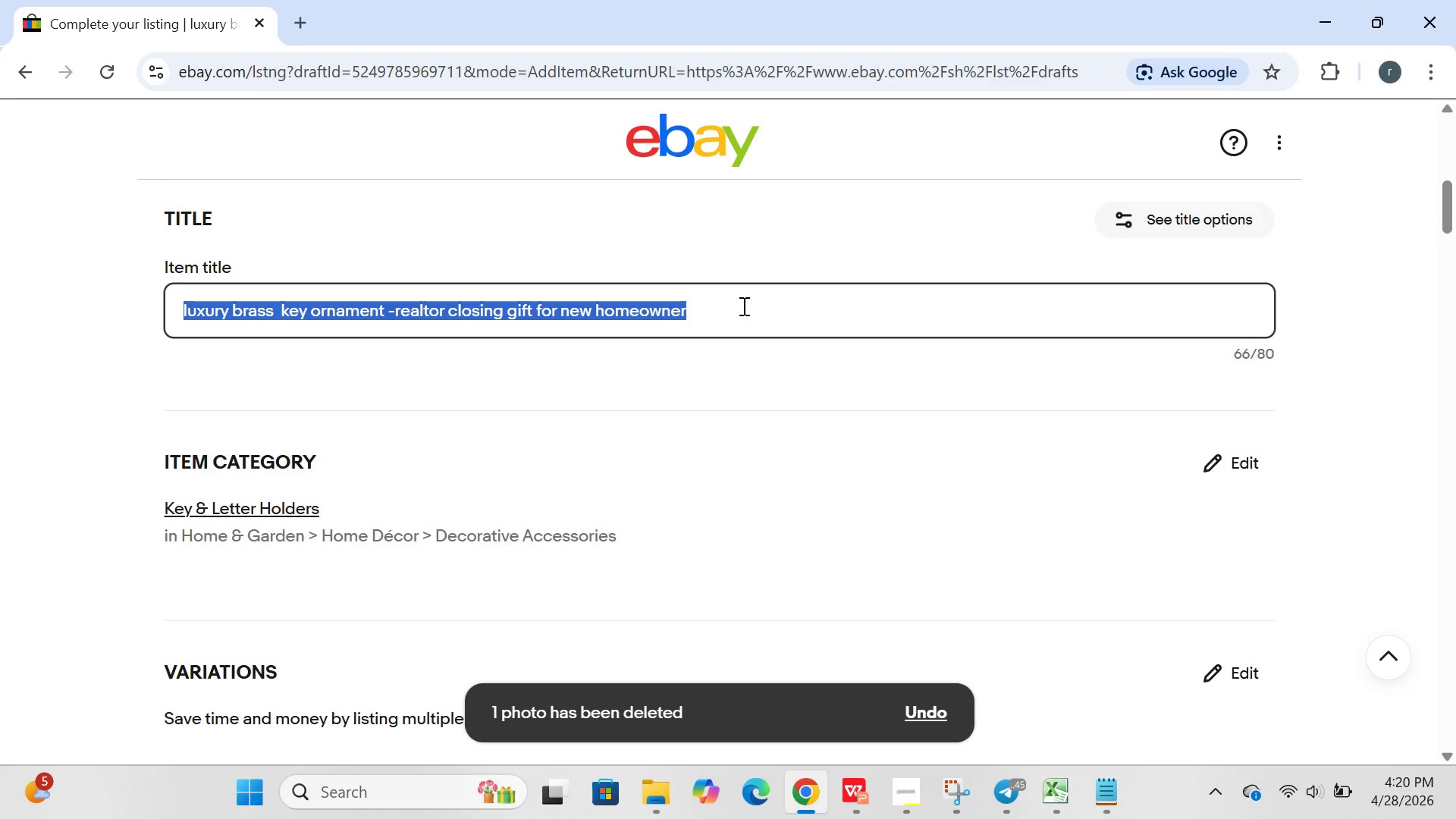 
key(Backspace)
 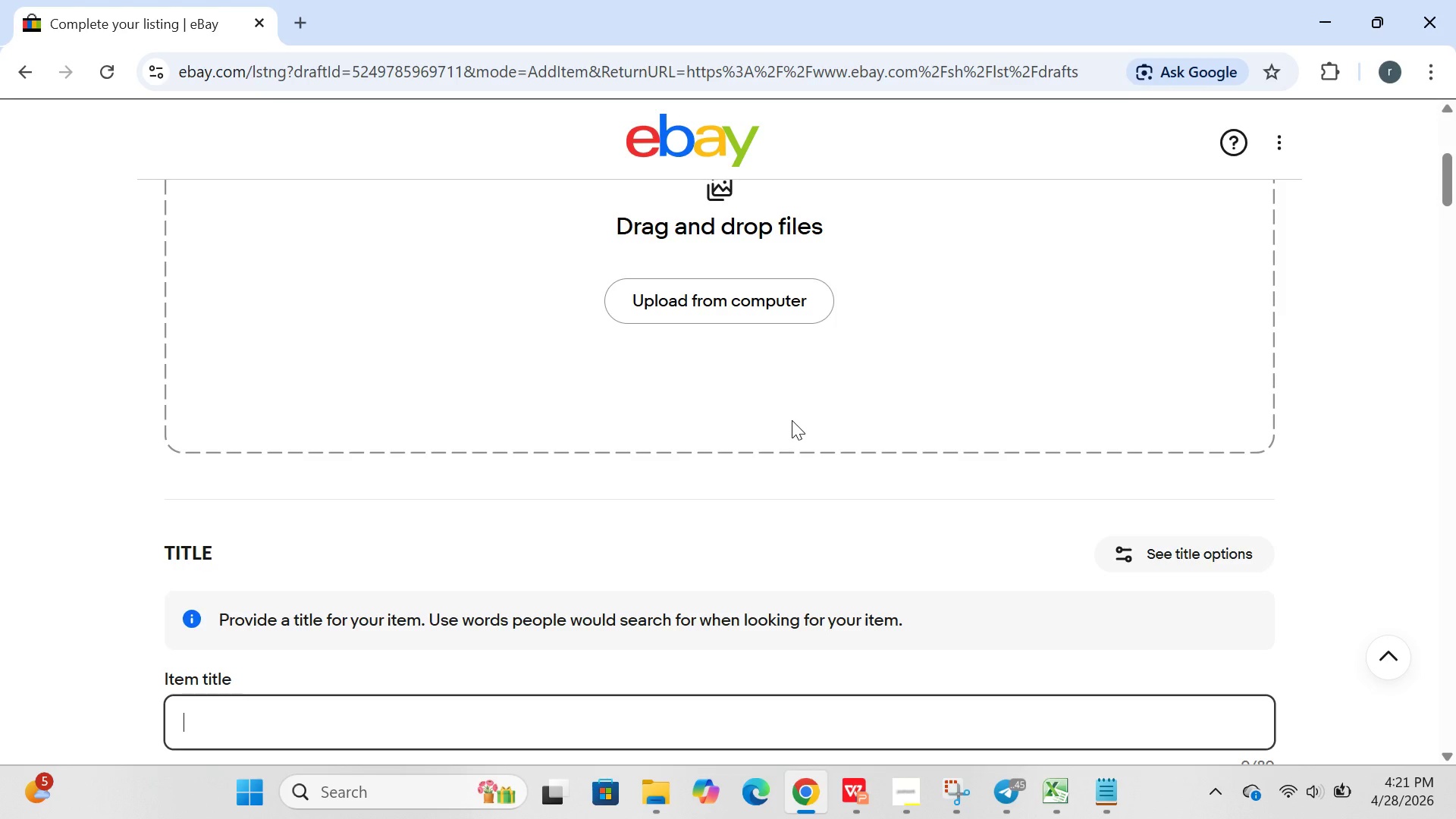 
wait(57.25)
 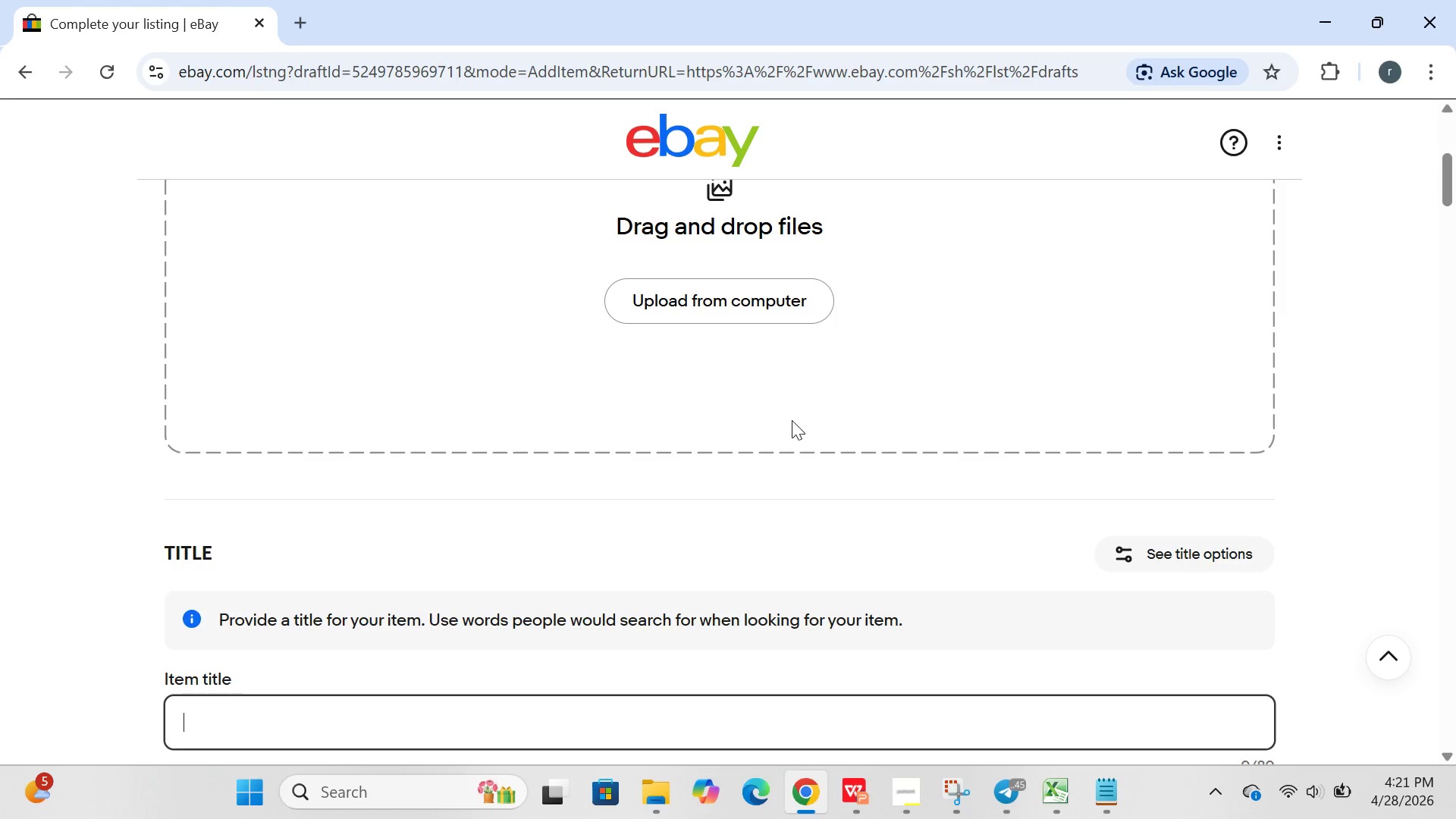 
type(Art)
 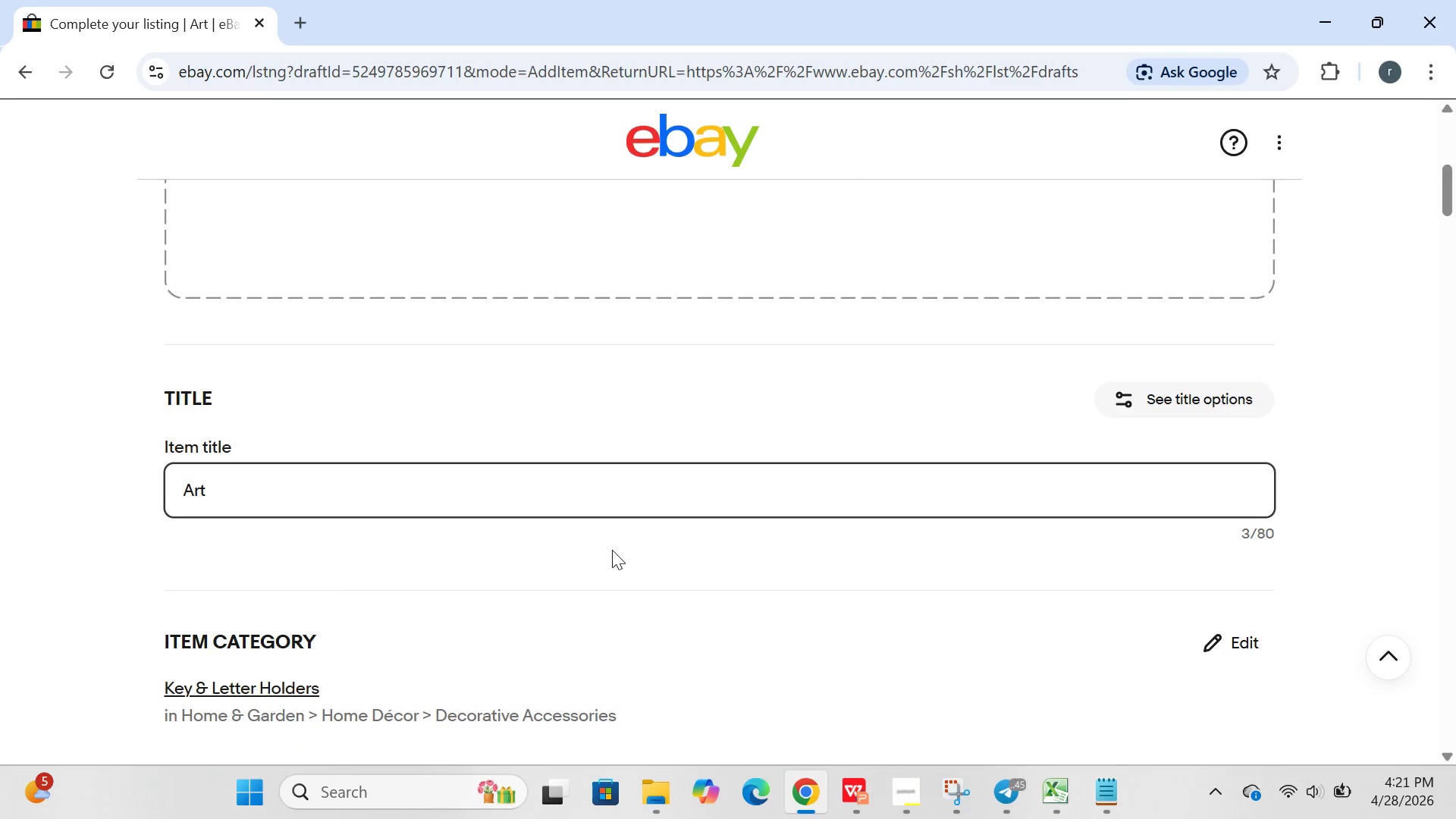 
type(isan salami Gift -small )
key(Backspace)
type(-batch )
 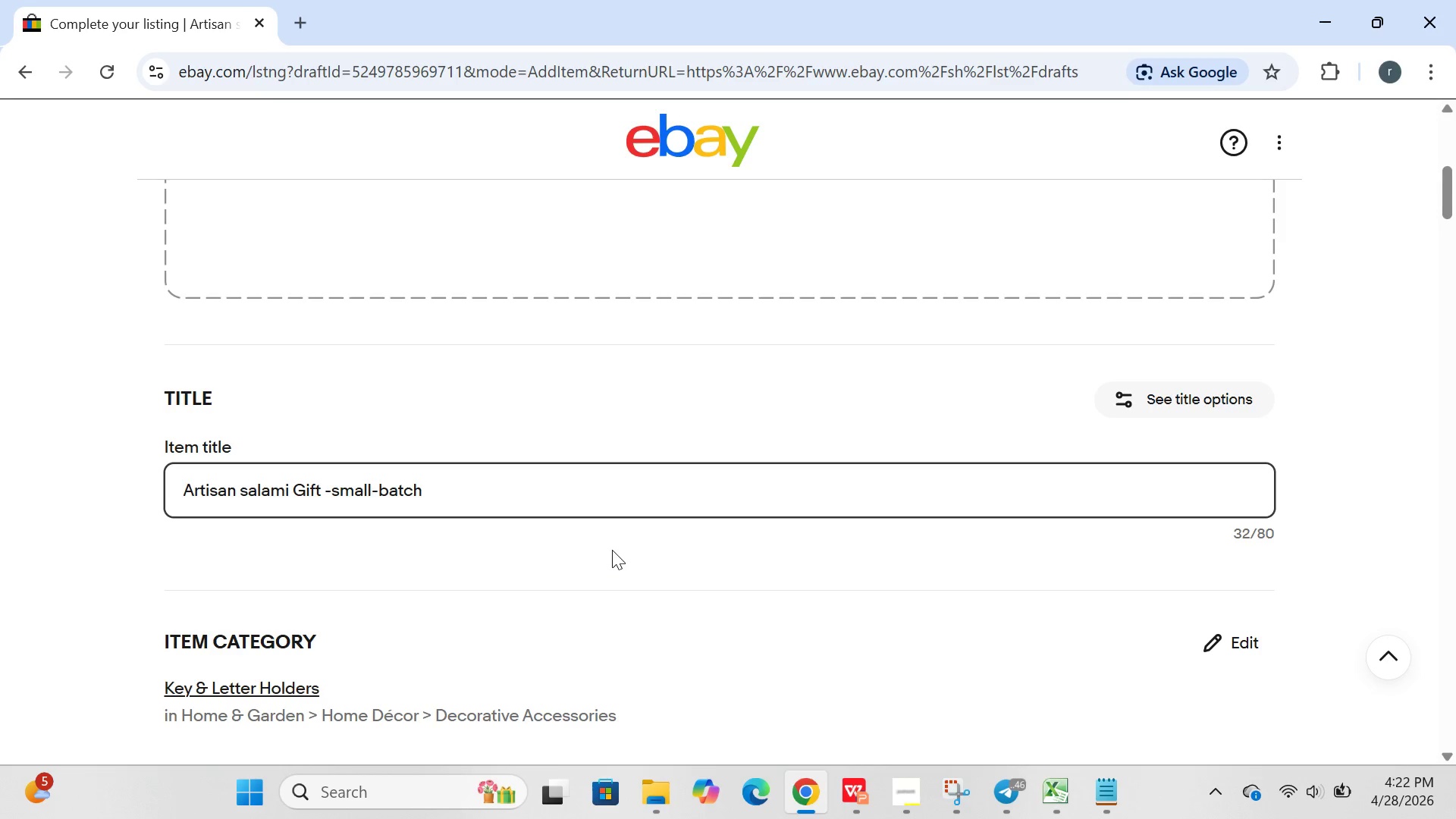 
type(cued meat, chesse, non)
key(Backspace)
type(-gmo)
 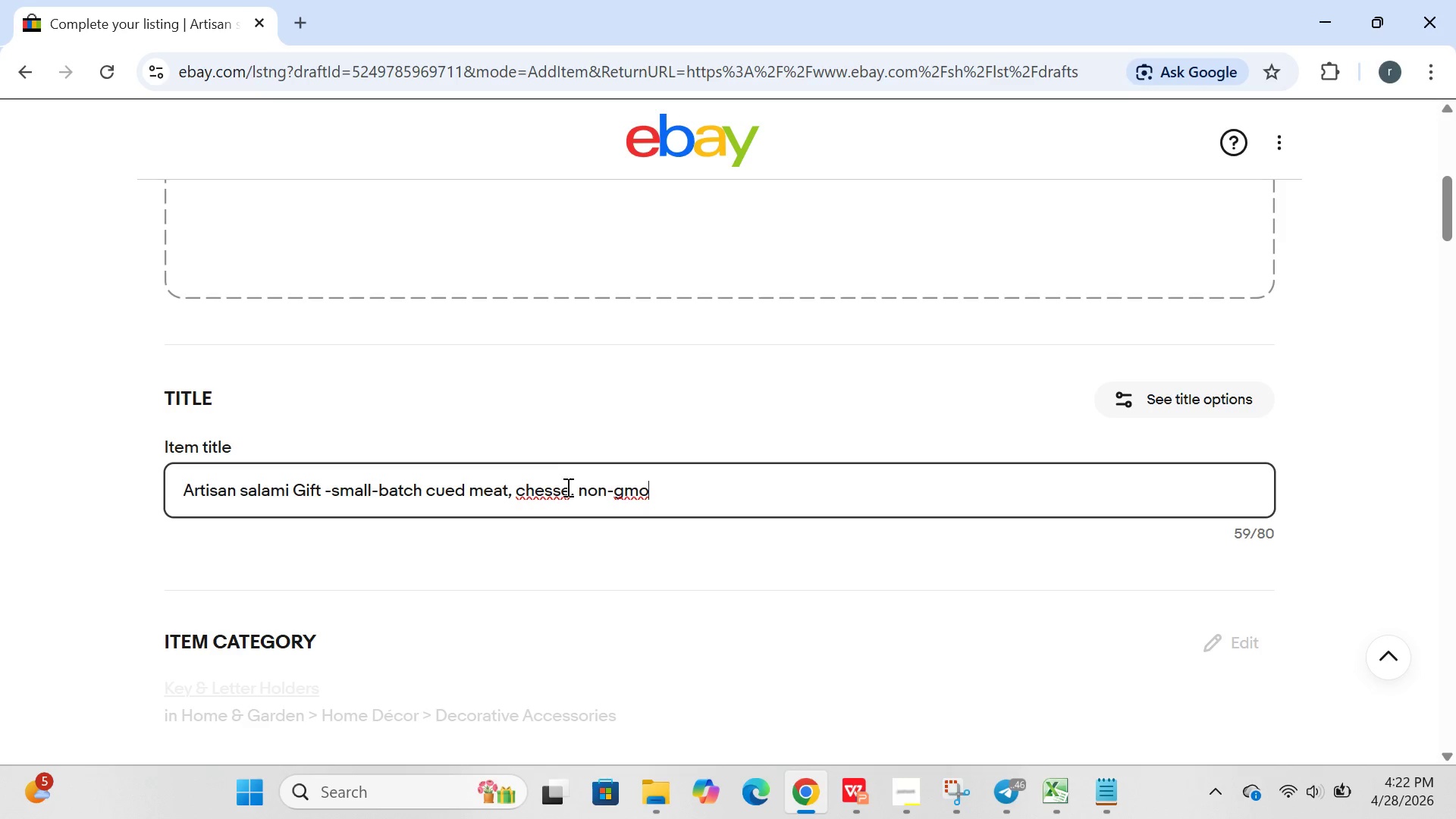 
left_click([565, 490])
 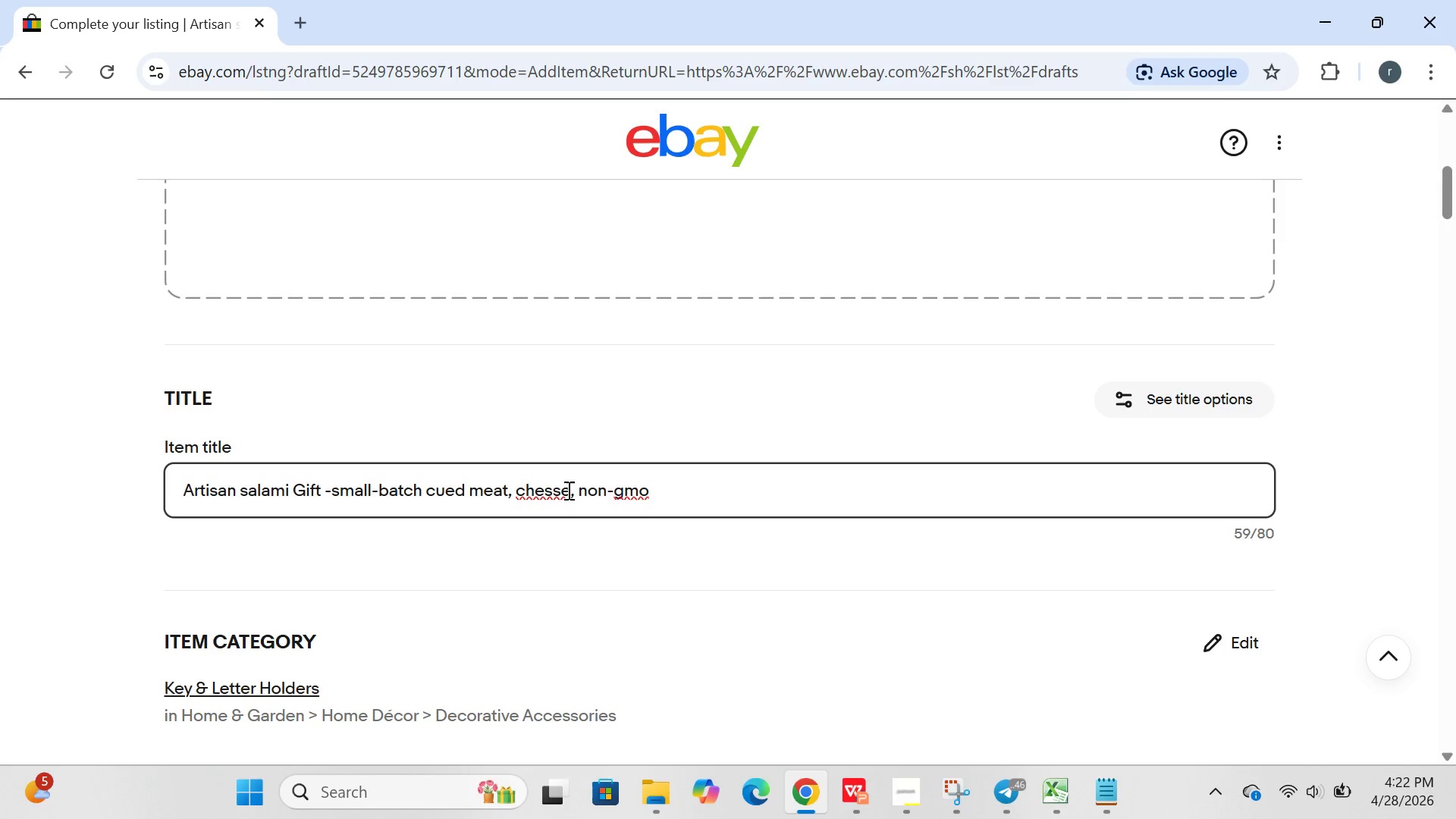 
left_click([567, 490])
 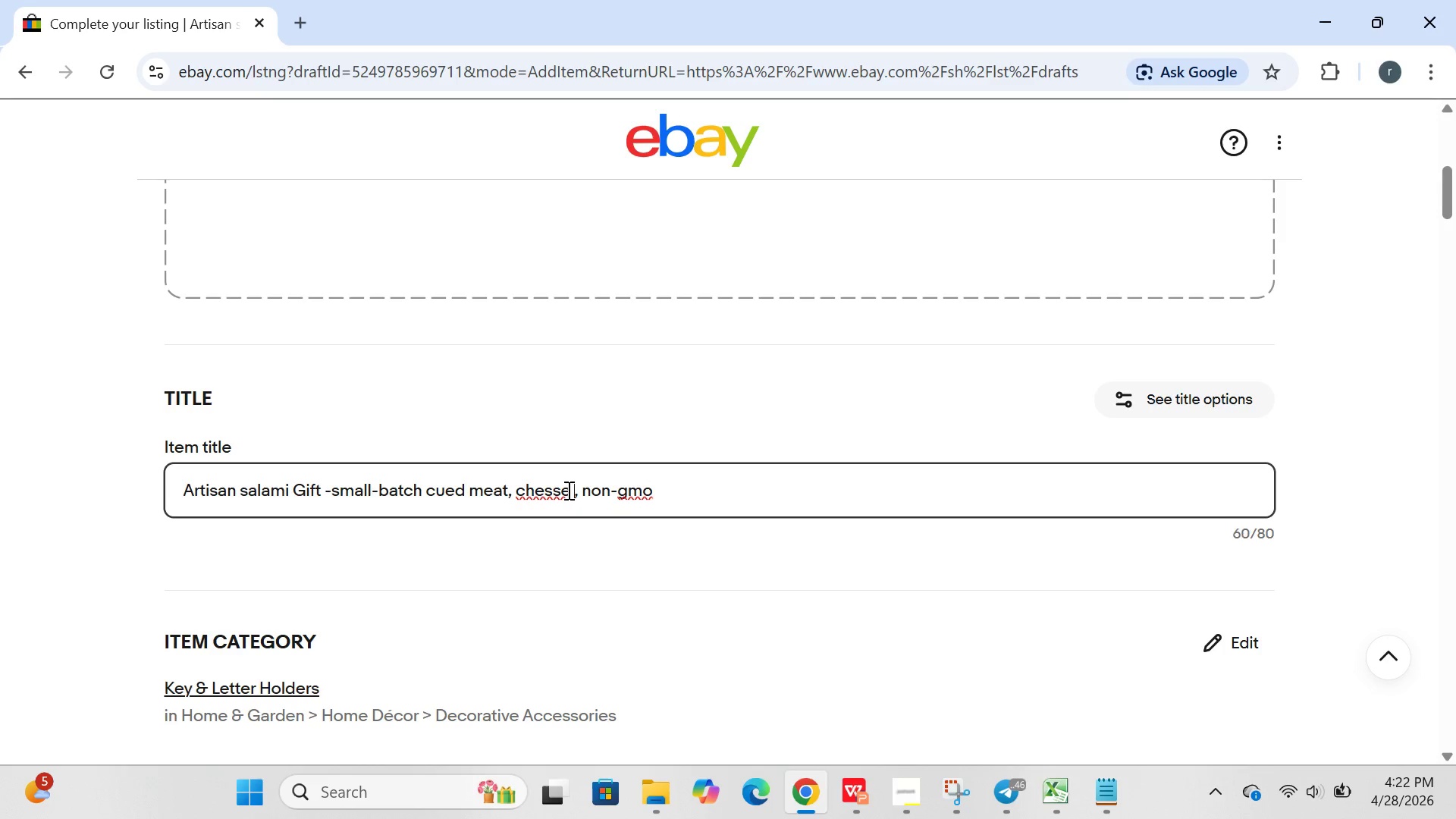 
key(Space)
 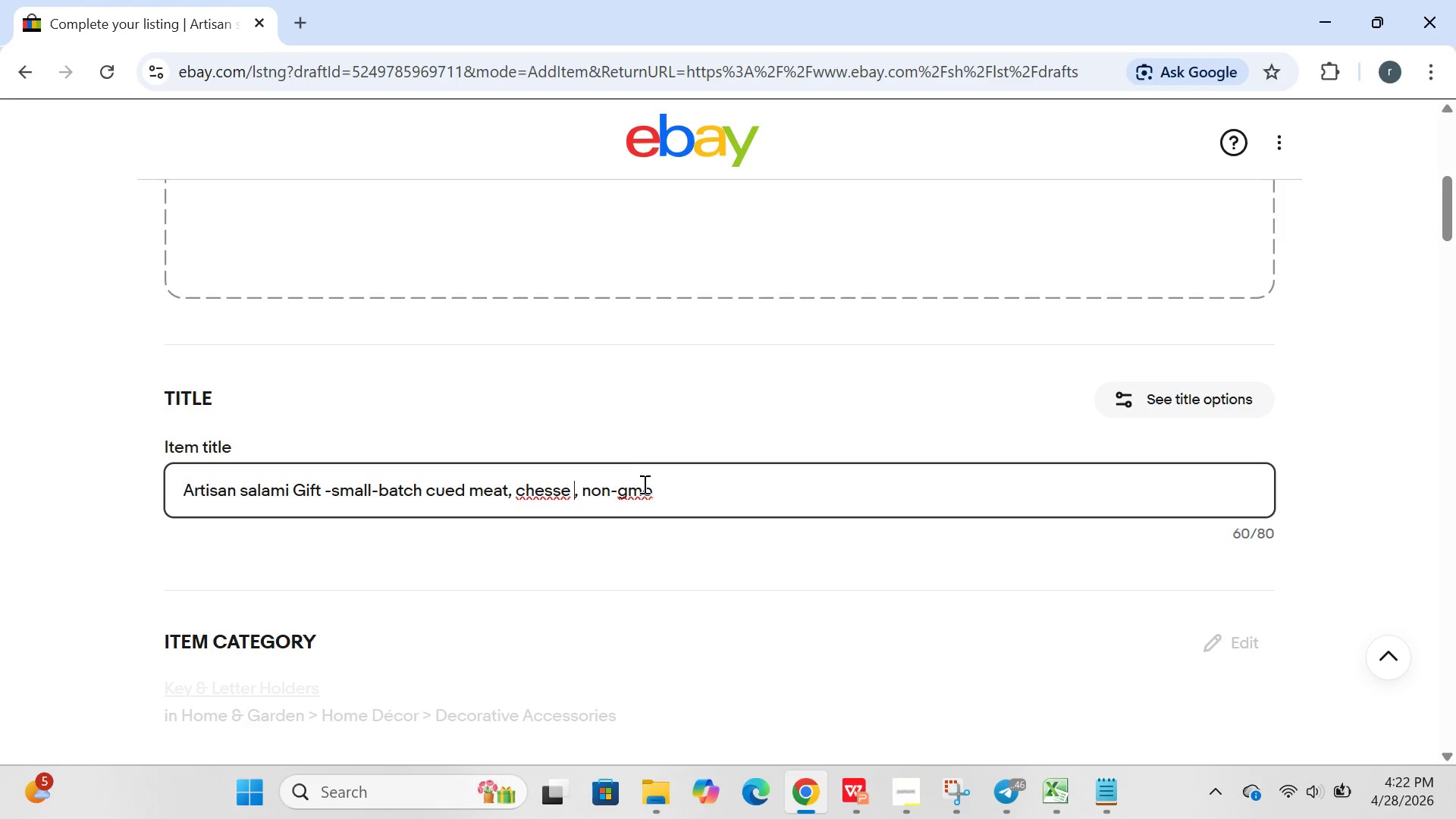 
left_click([646, 491])
 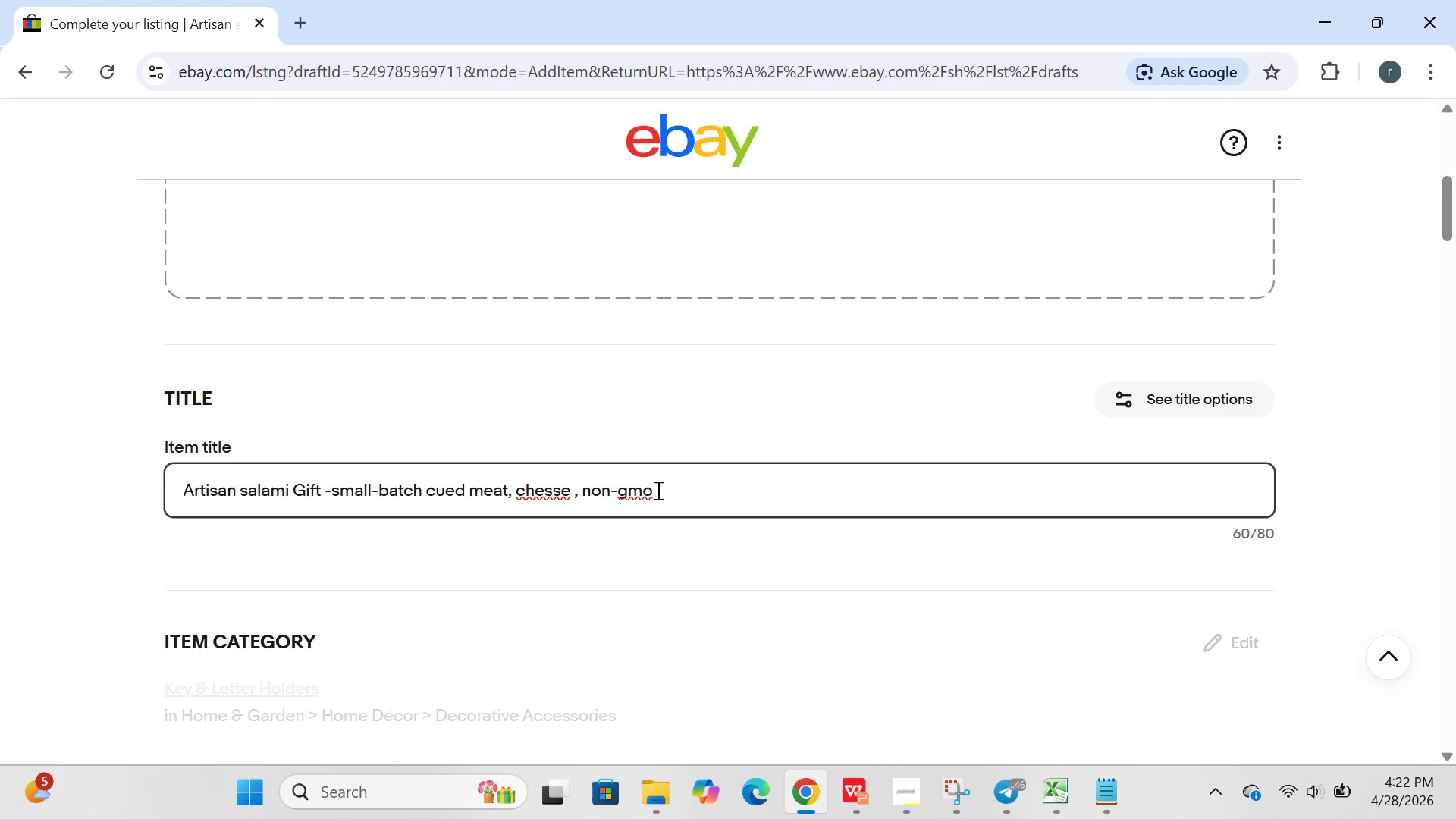 
left_click([657, 490])
 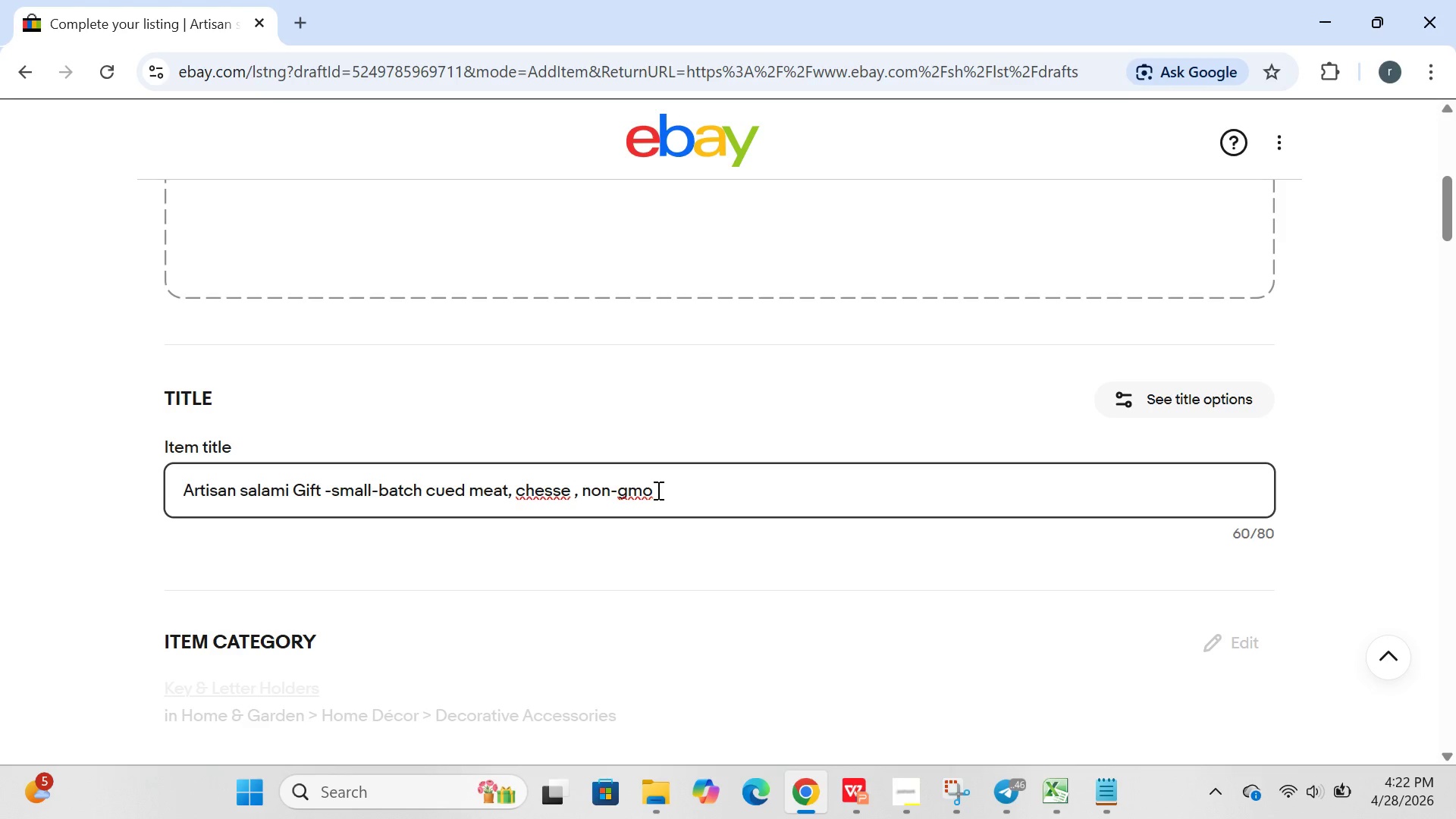 
key(Backspace)
key(Backspace)
key(Backspace)
type(GMO, sa)
key(Backspace)
type(onoma)
 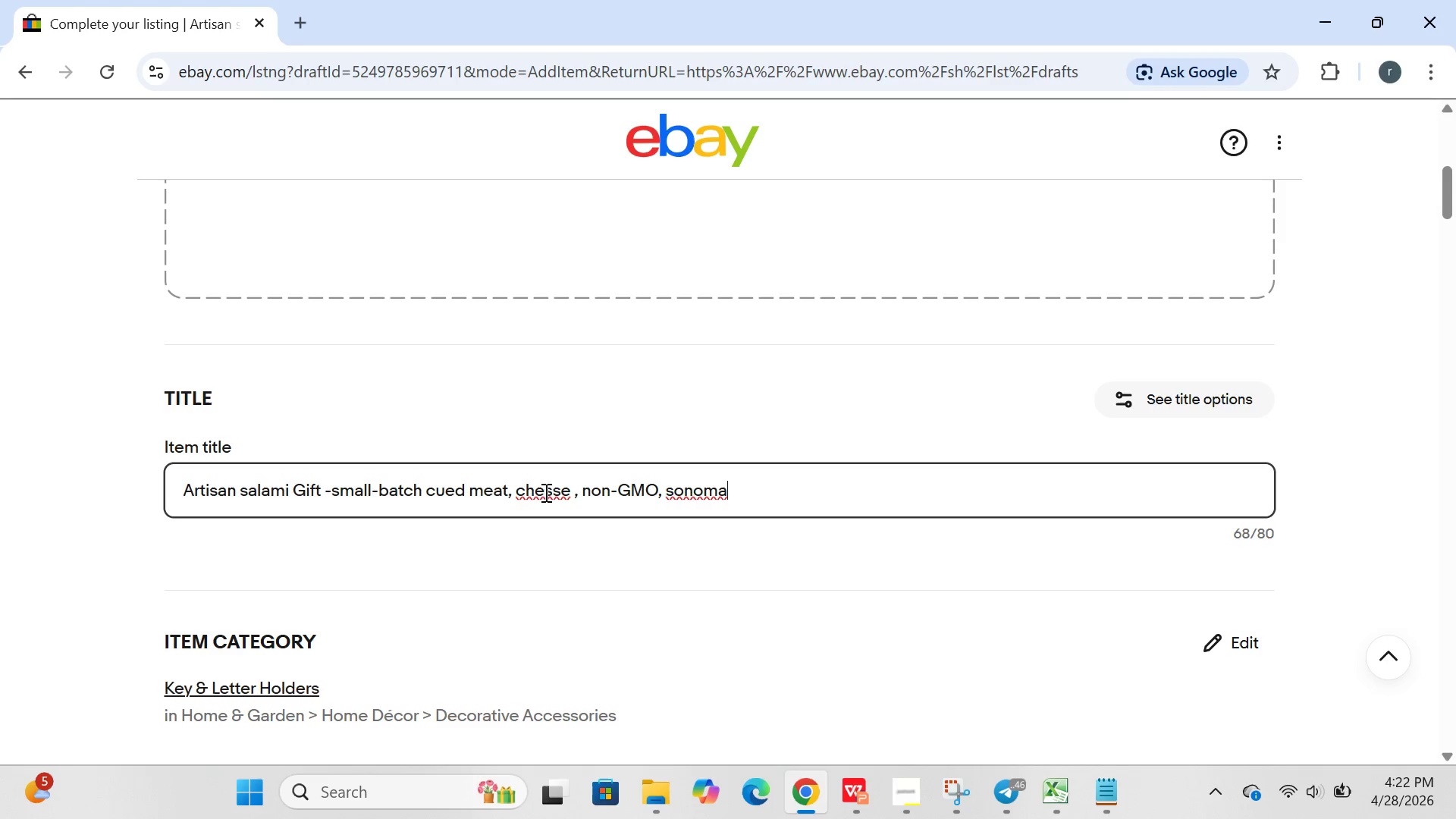 
left_click([525, 489])
 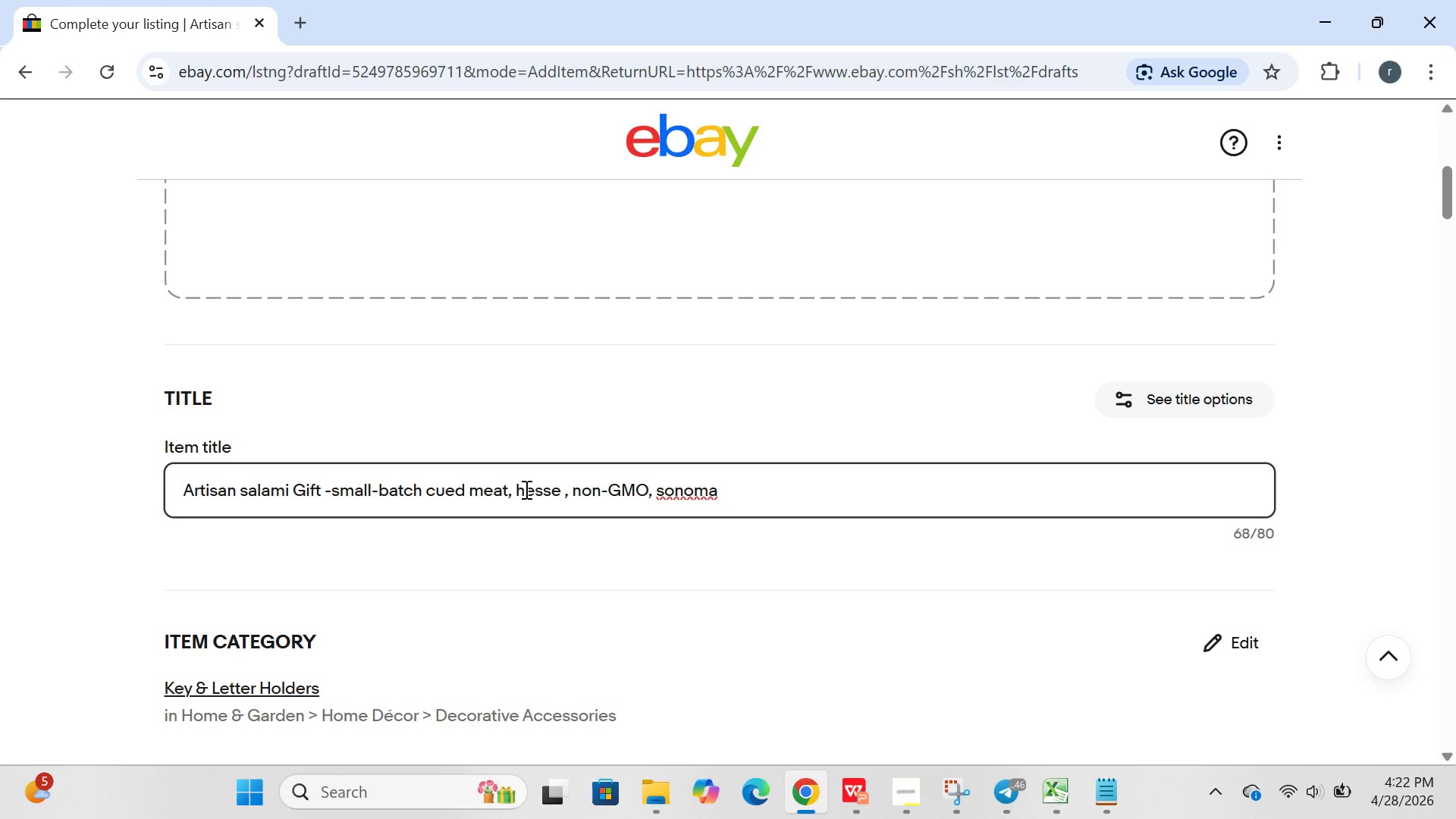 
key(Backspace)
 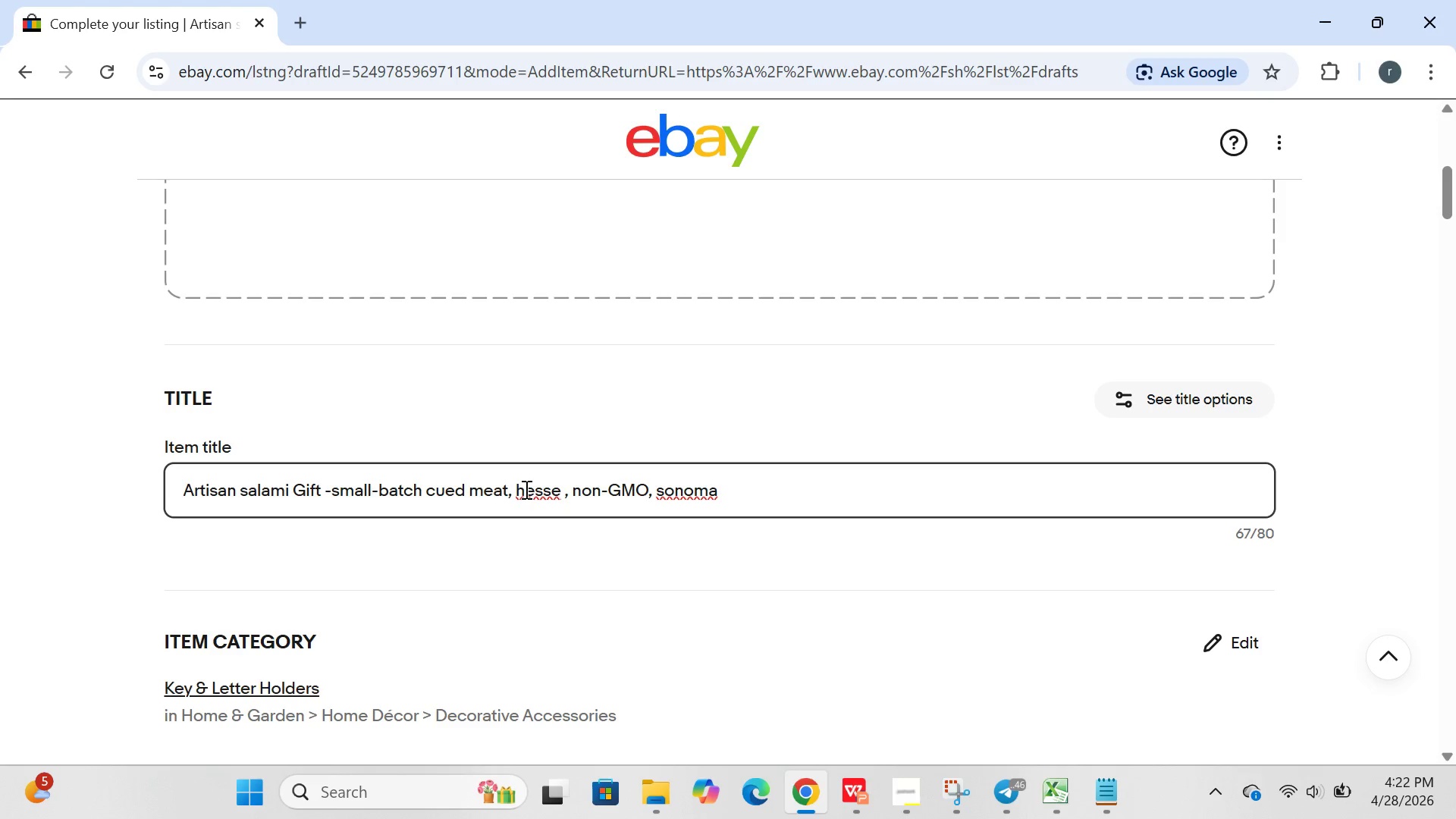 
key(CapsLock)
 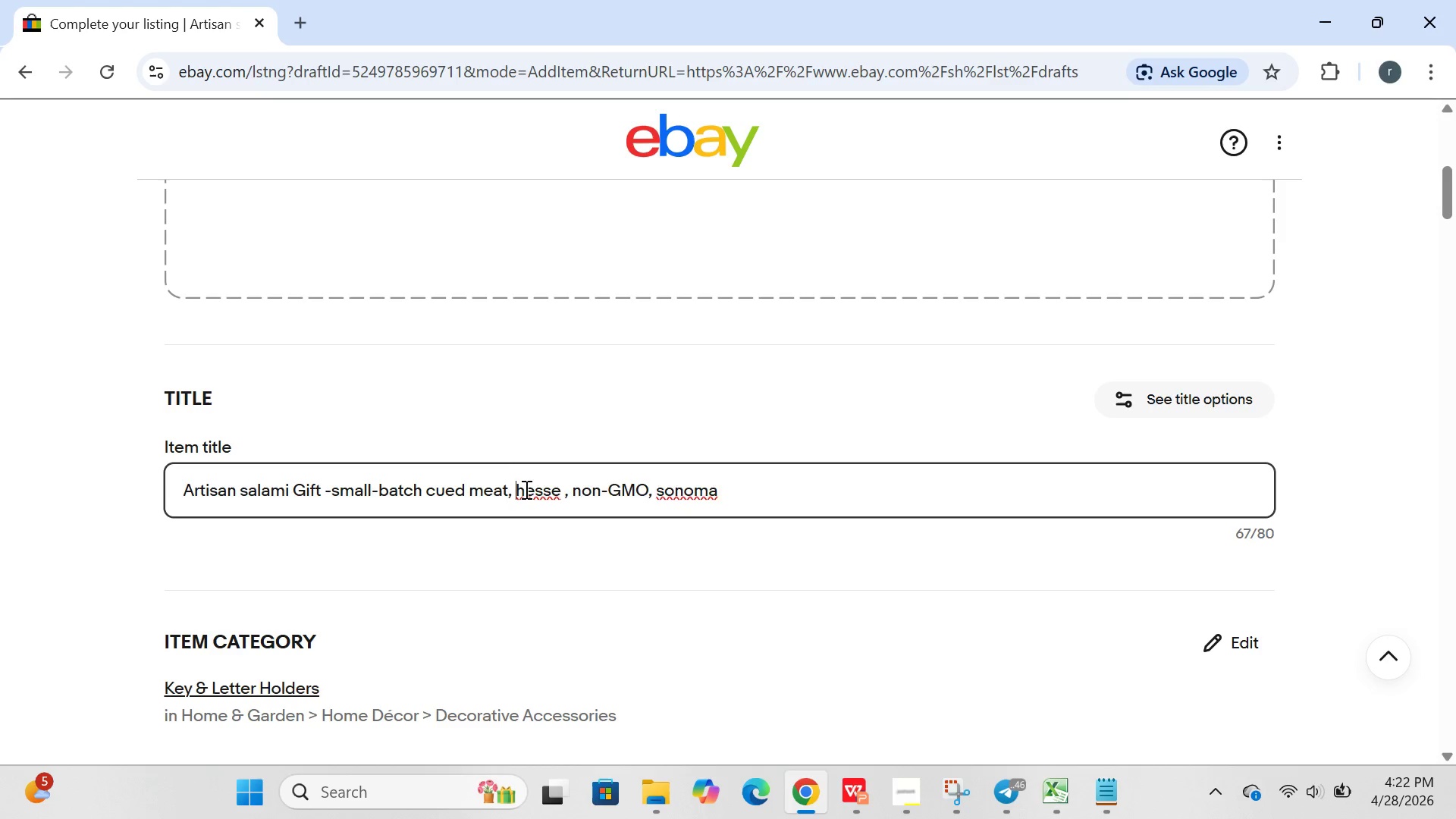 
key(C)
 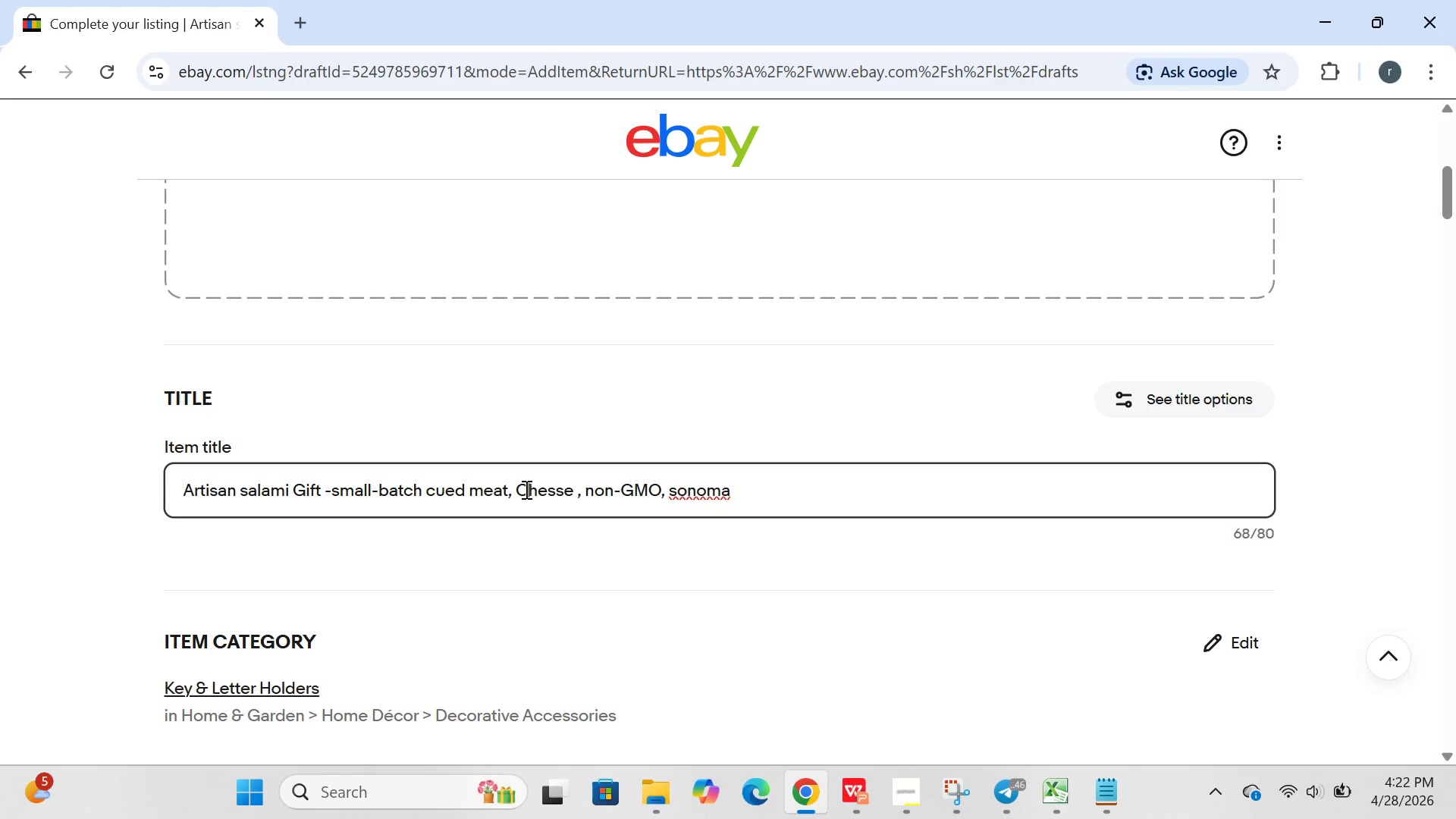 
key(CapsLock)
 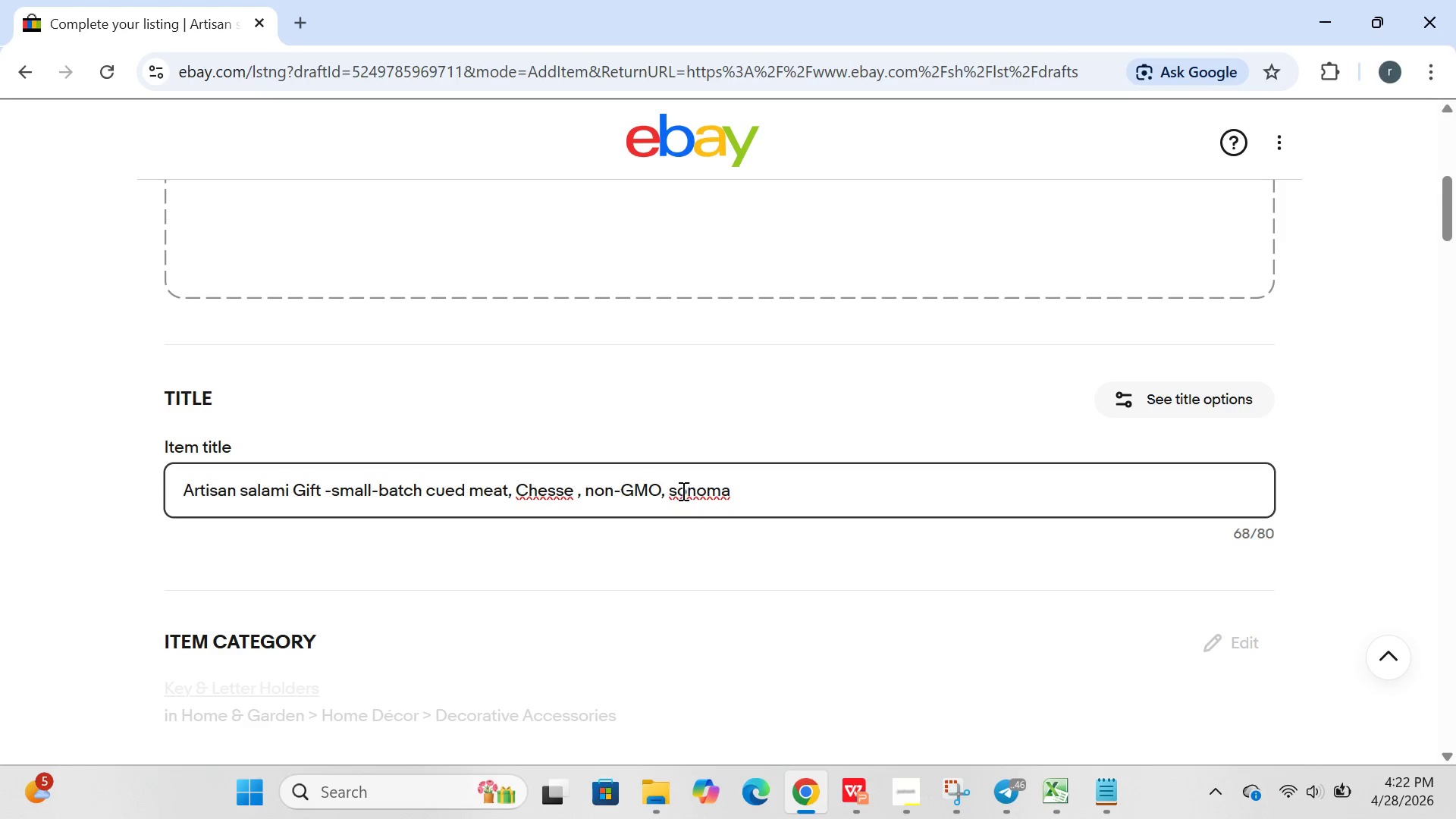 
left_click([674, 491])
 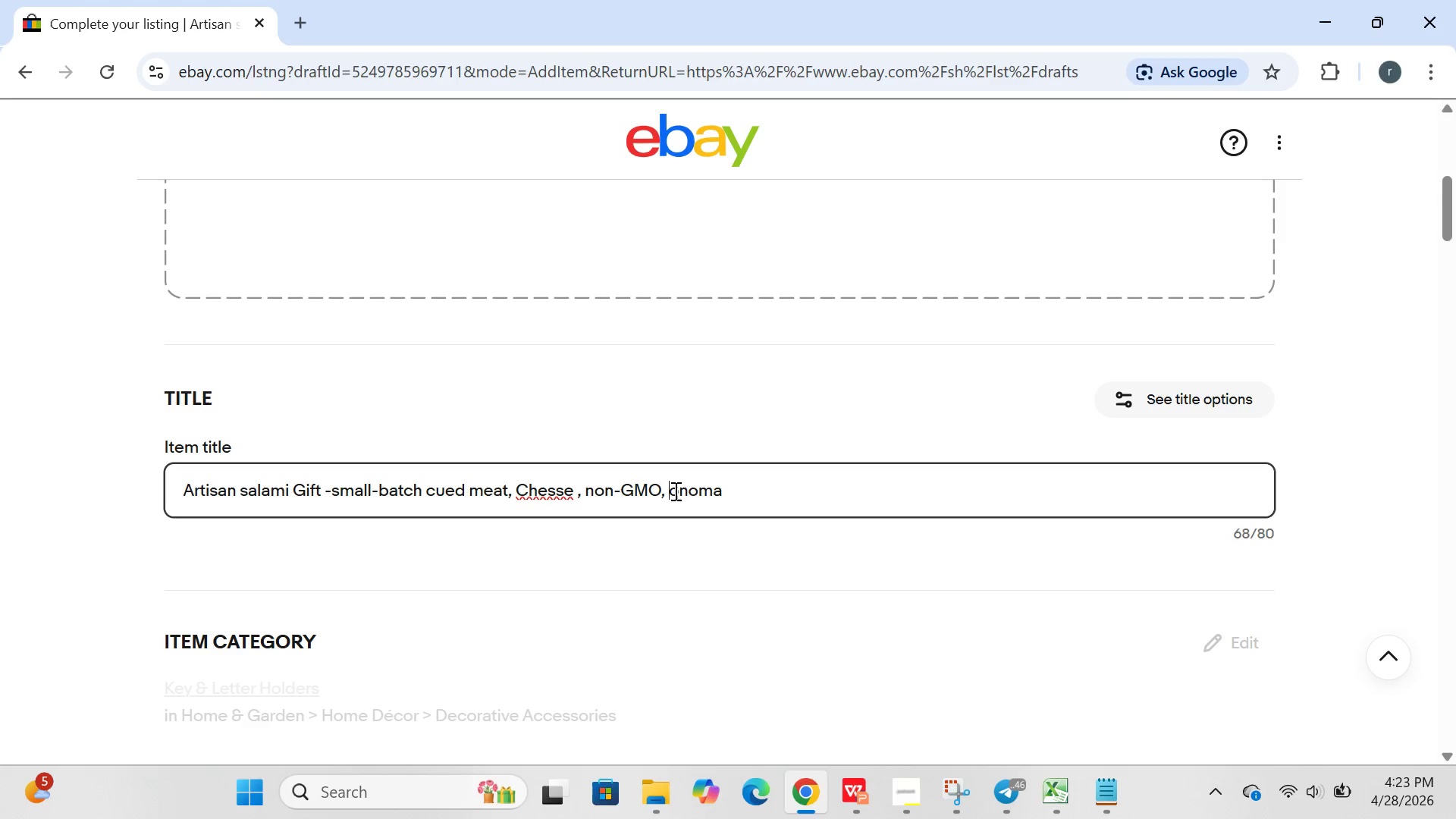 
key(Backspace)
 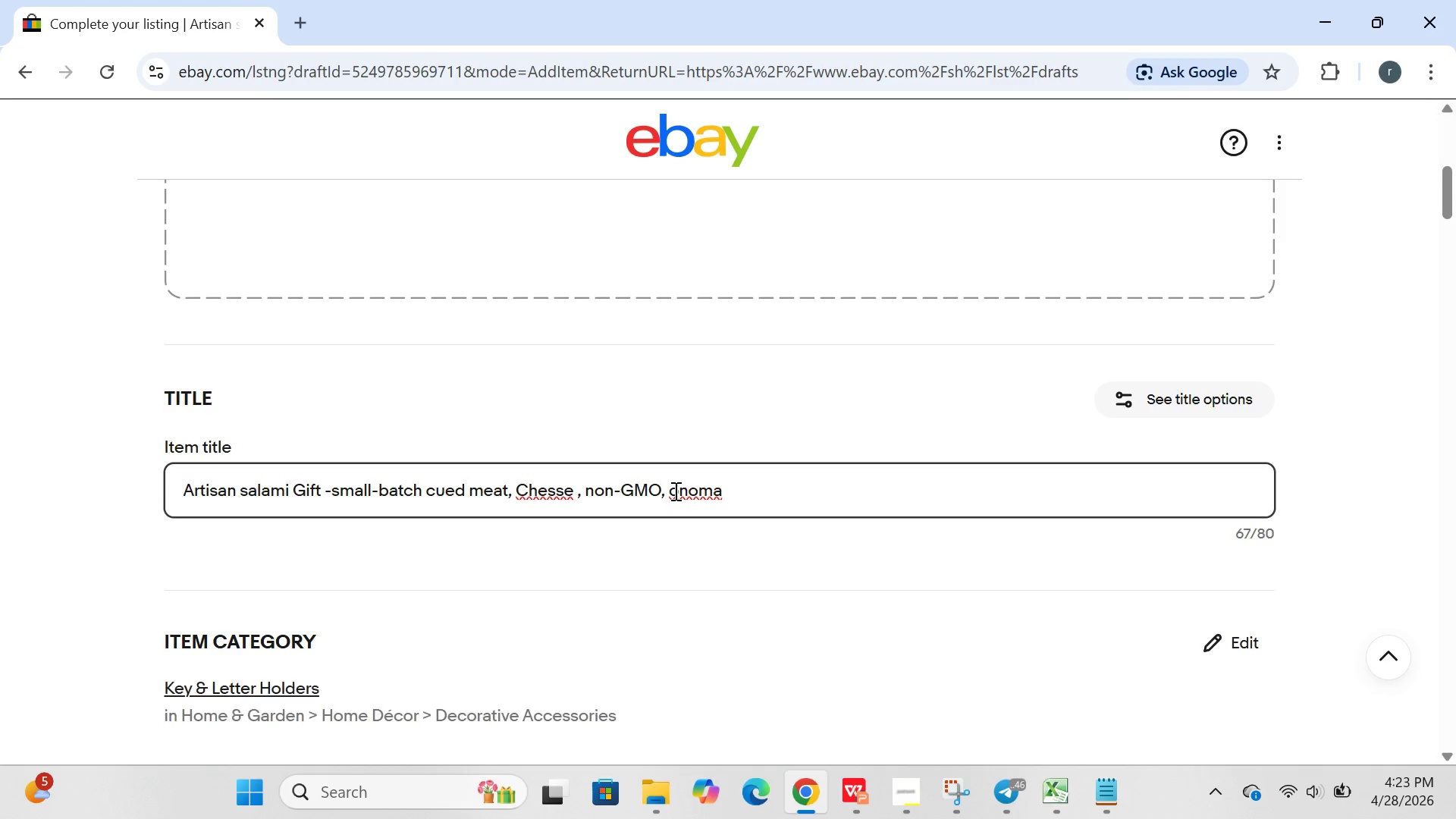 
key(S)
 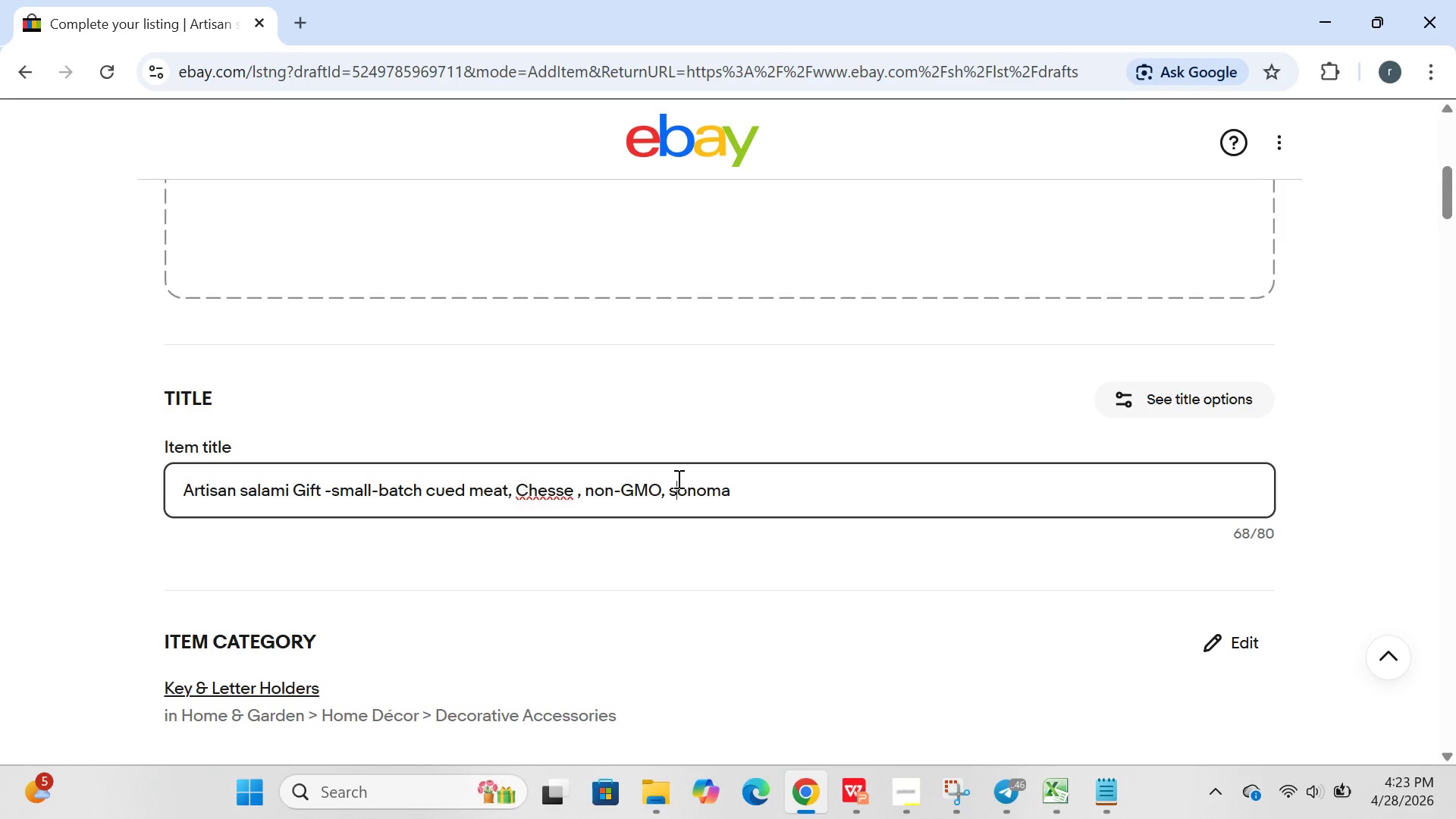 
key(Backspace)
 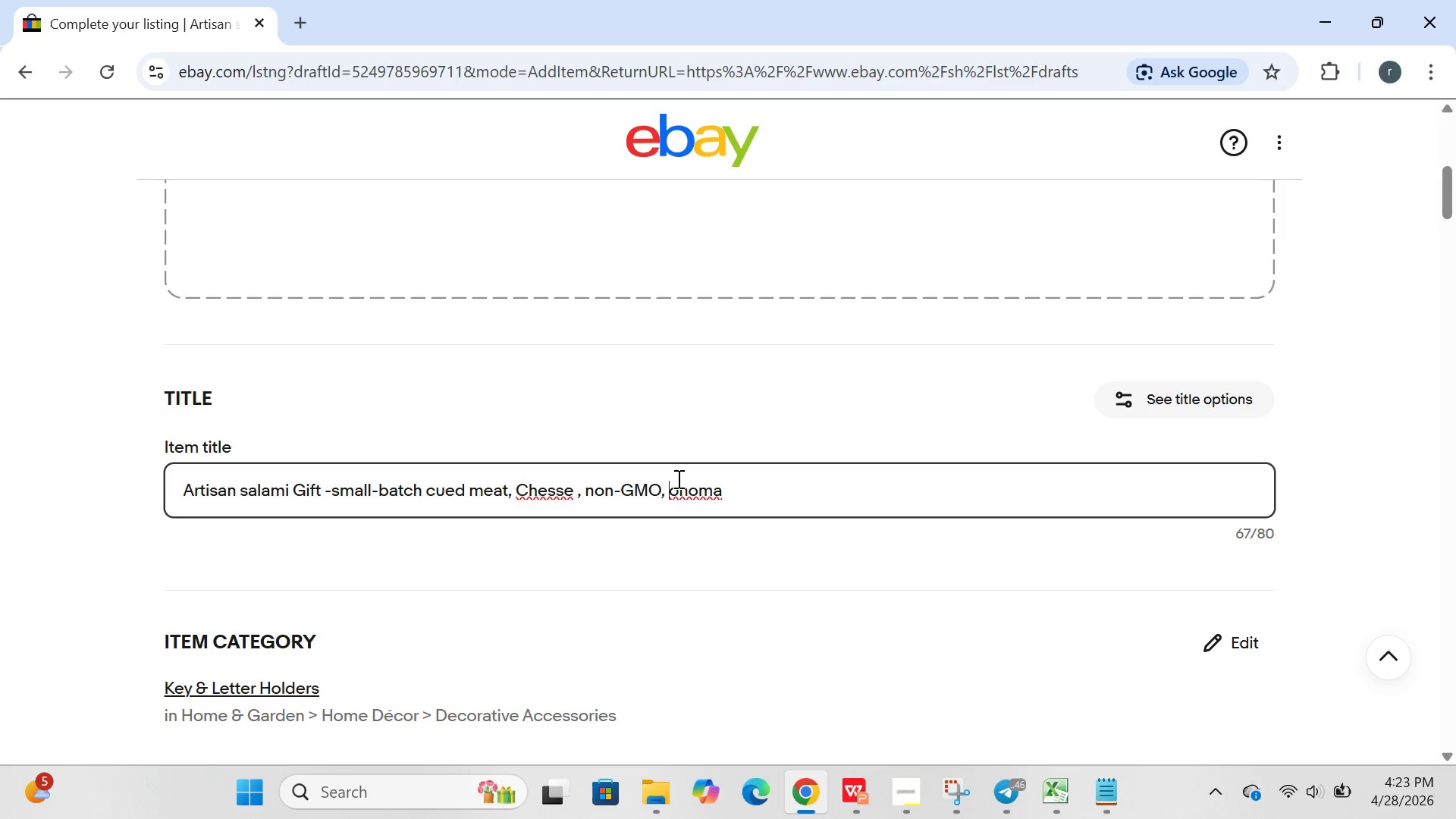 
key(CapsLock)
 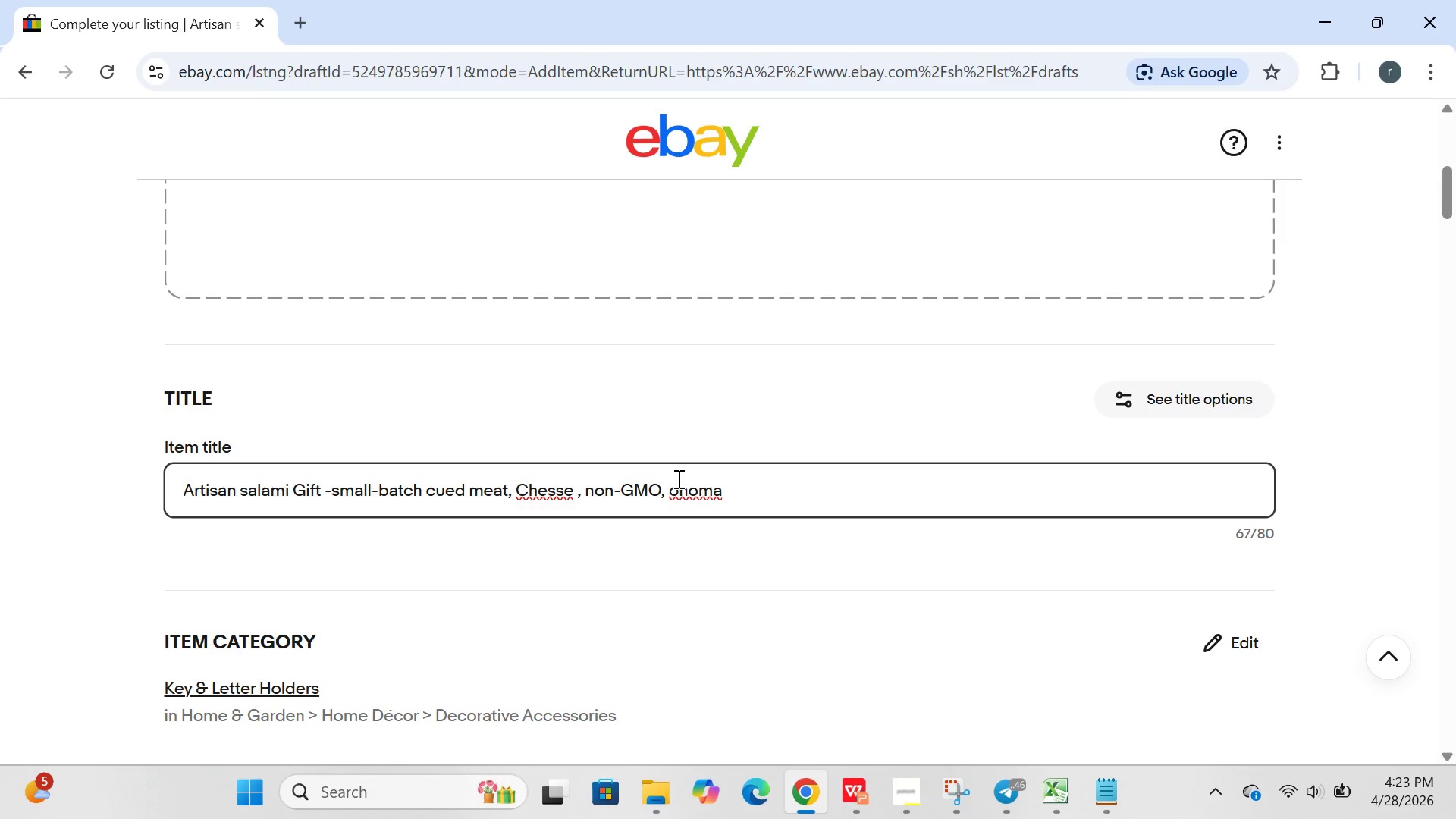 
key(S)
 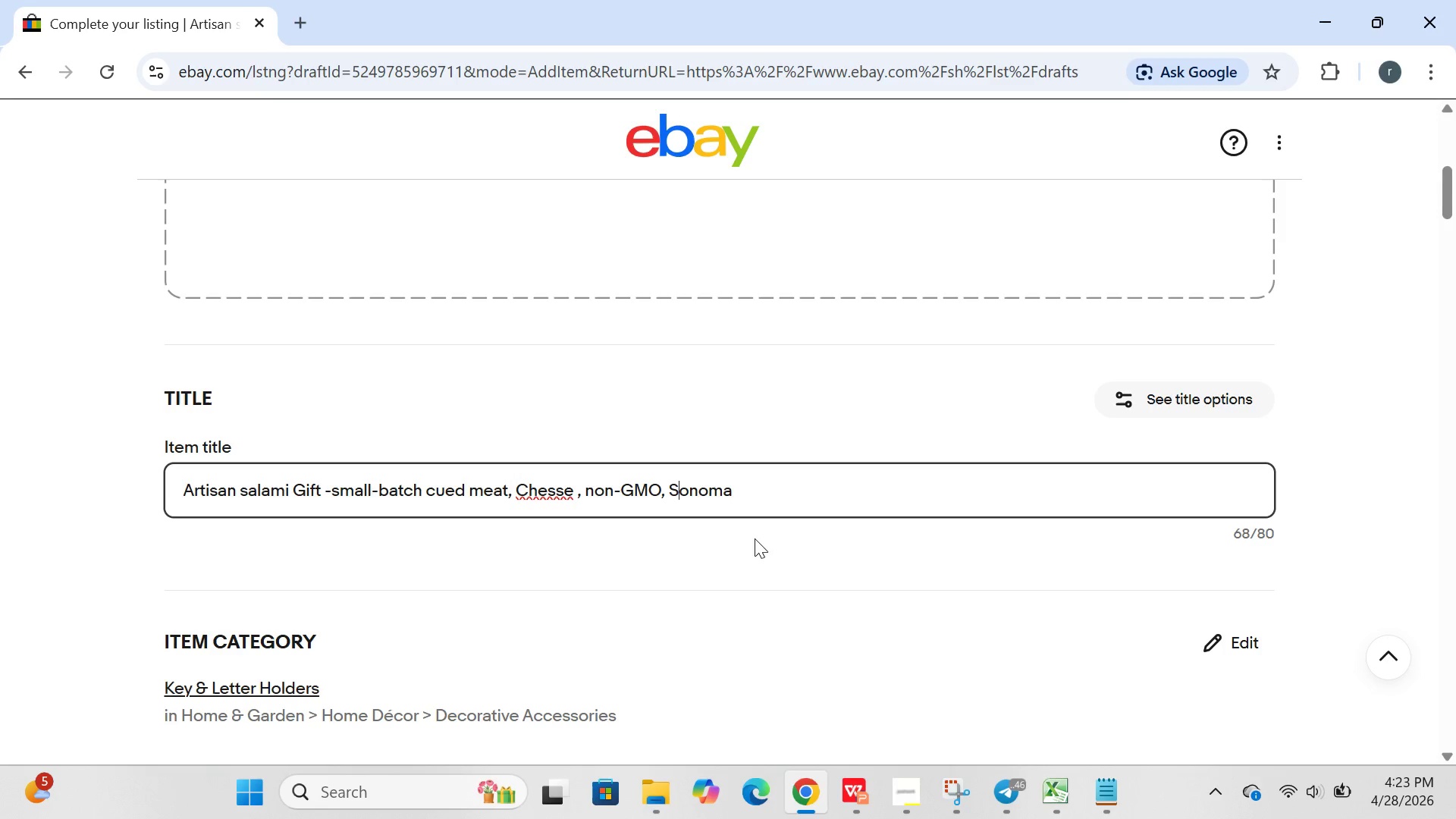 
left_click([758, 495])
 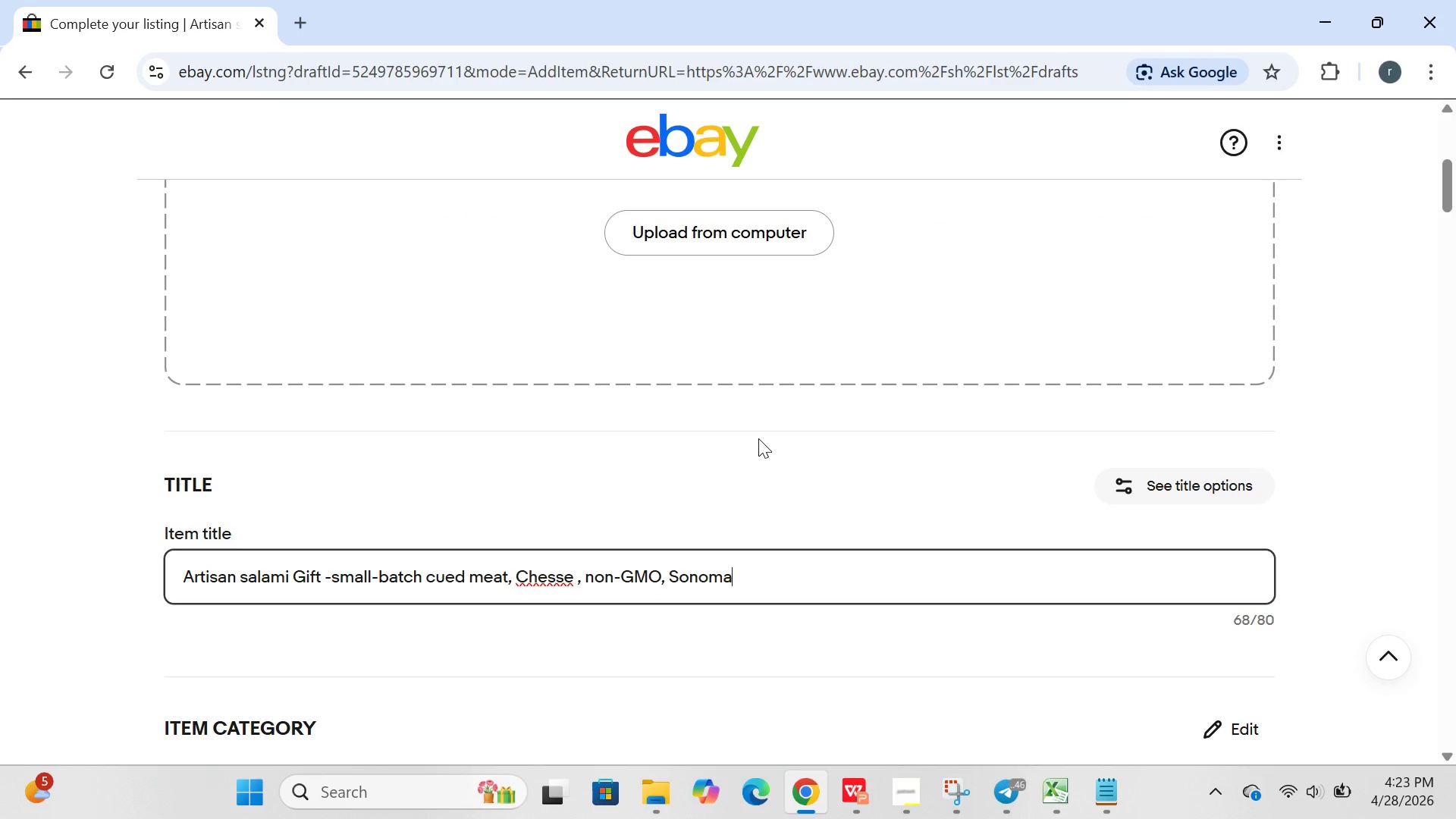 
wait(34.75)
 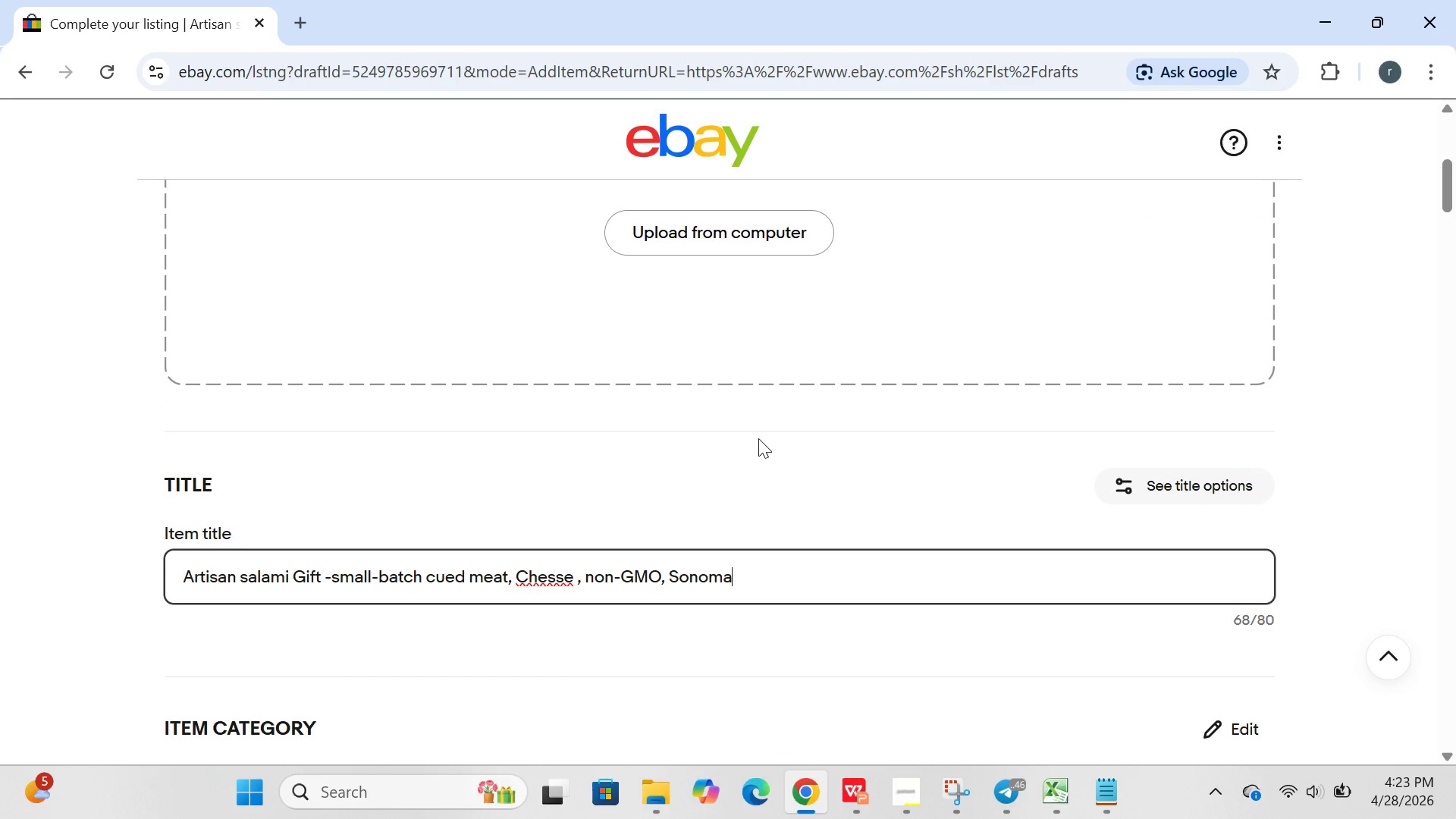 
left_click([1219, 396])
 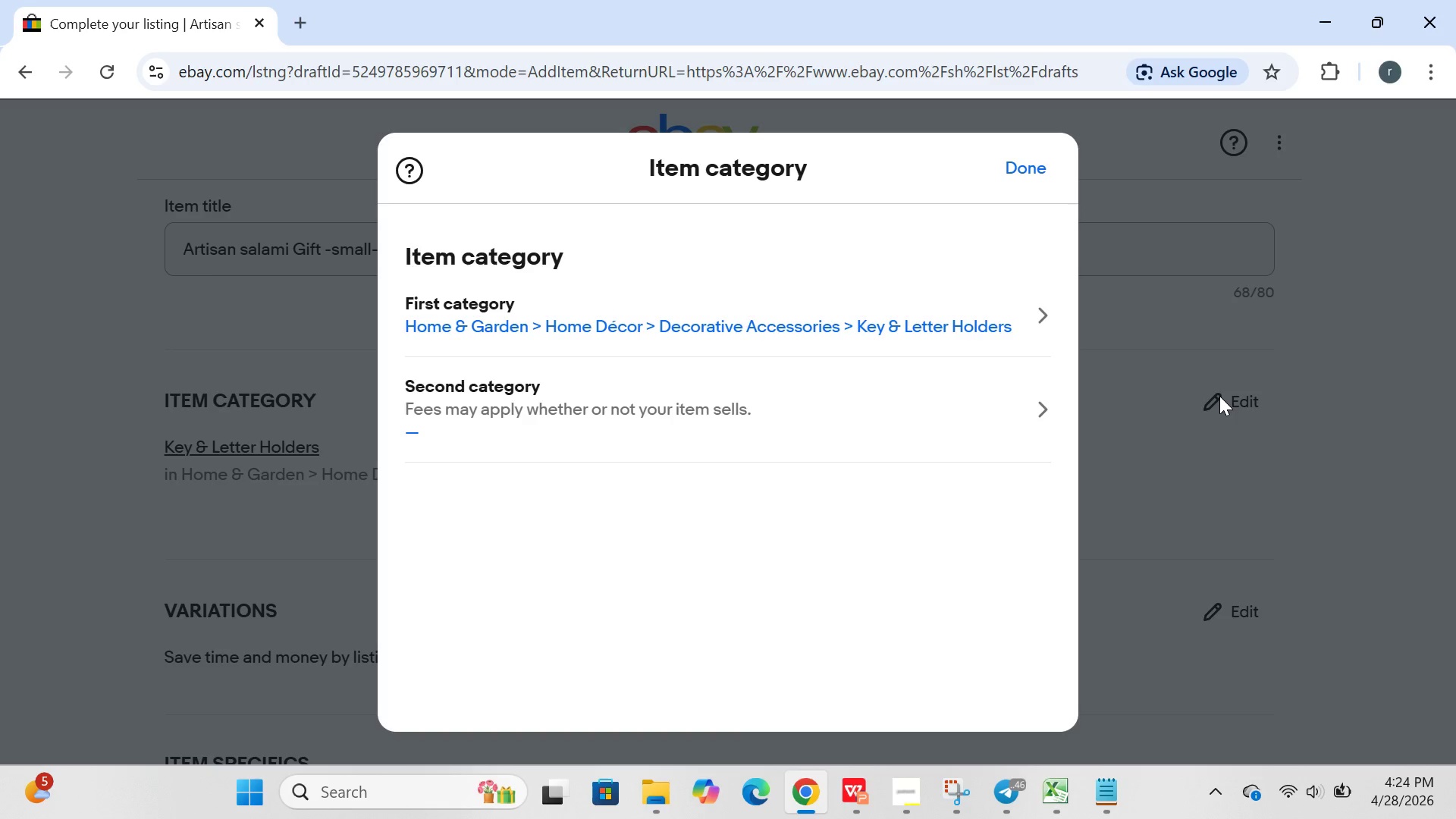 
wait(42.98)
 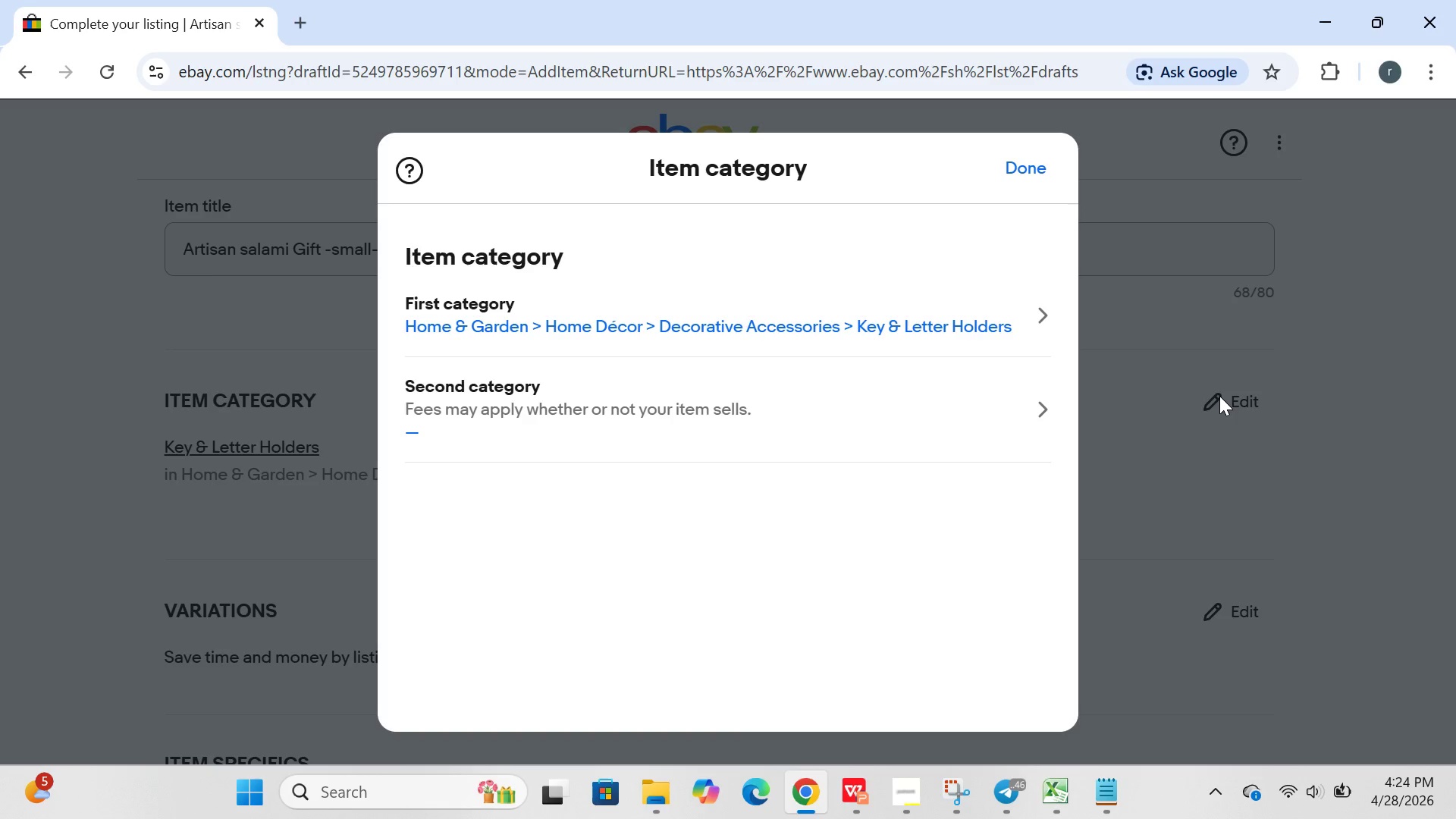 
left_click([1056, 784])
 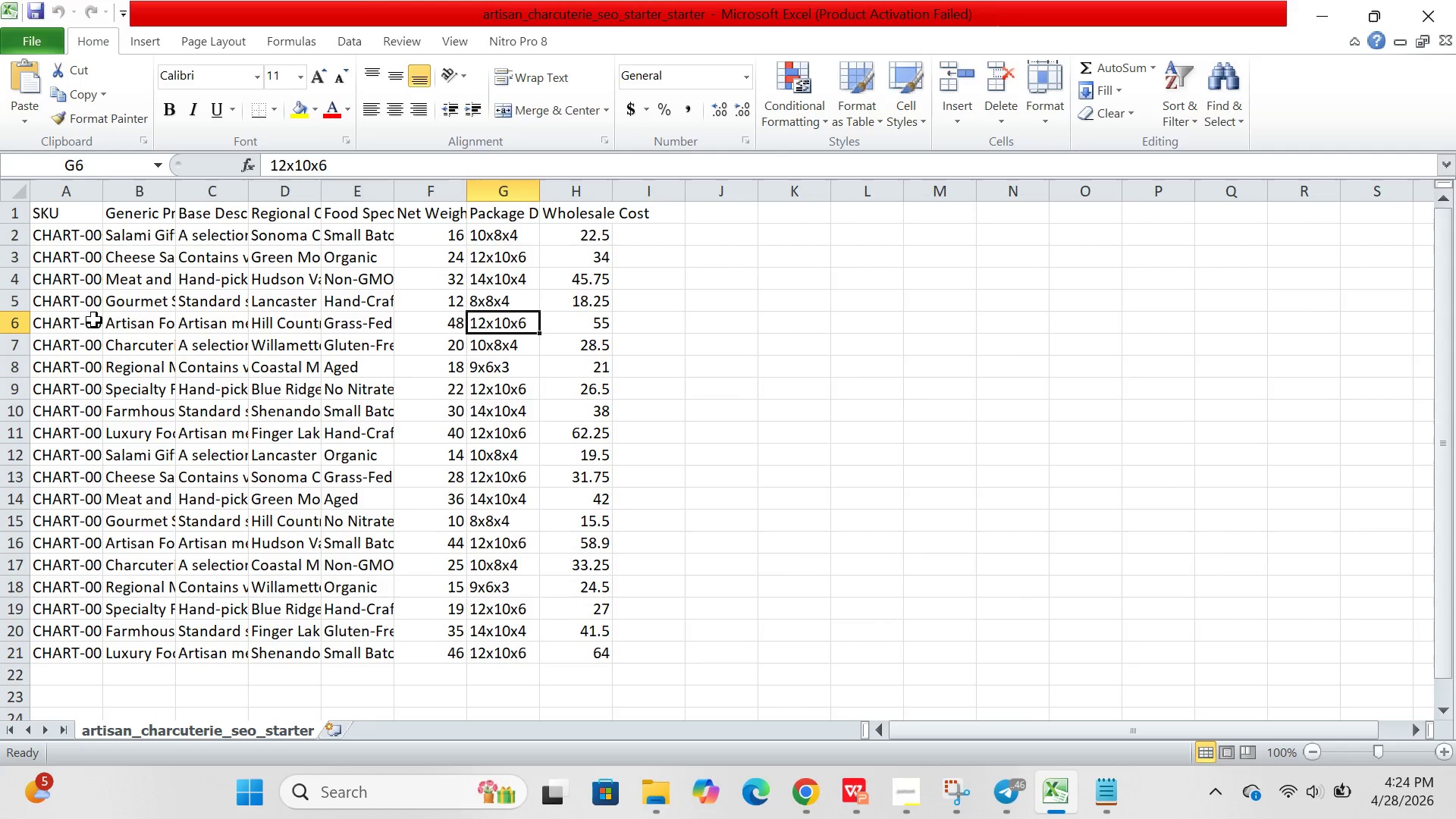 
left_click([80, 331])
 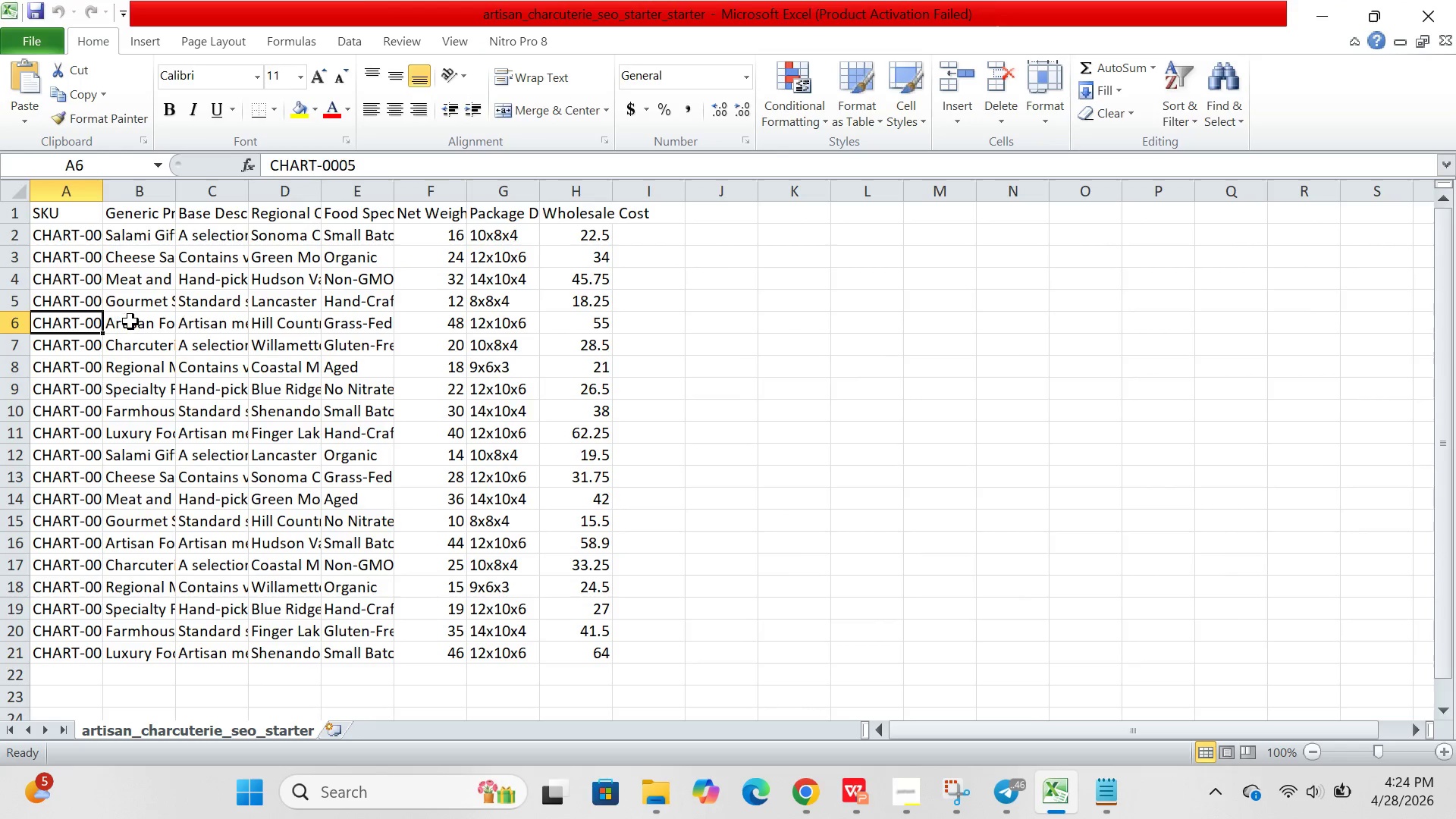 
left_click([131, 322])
 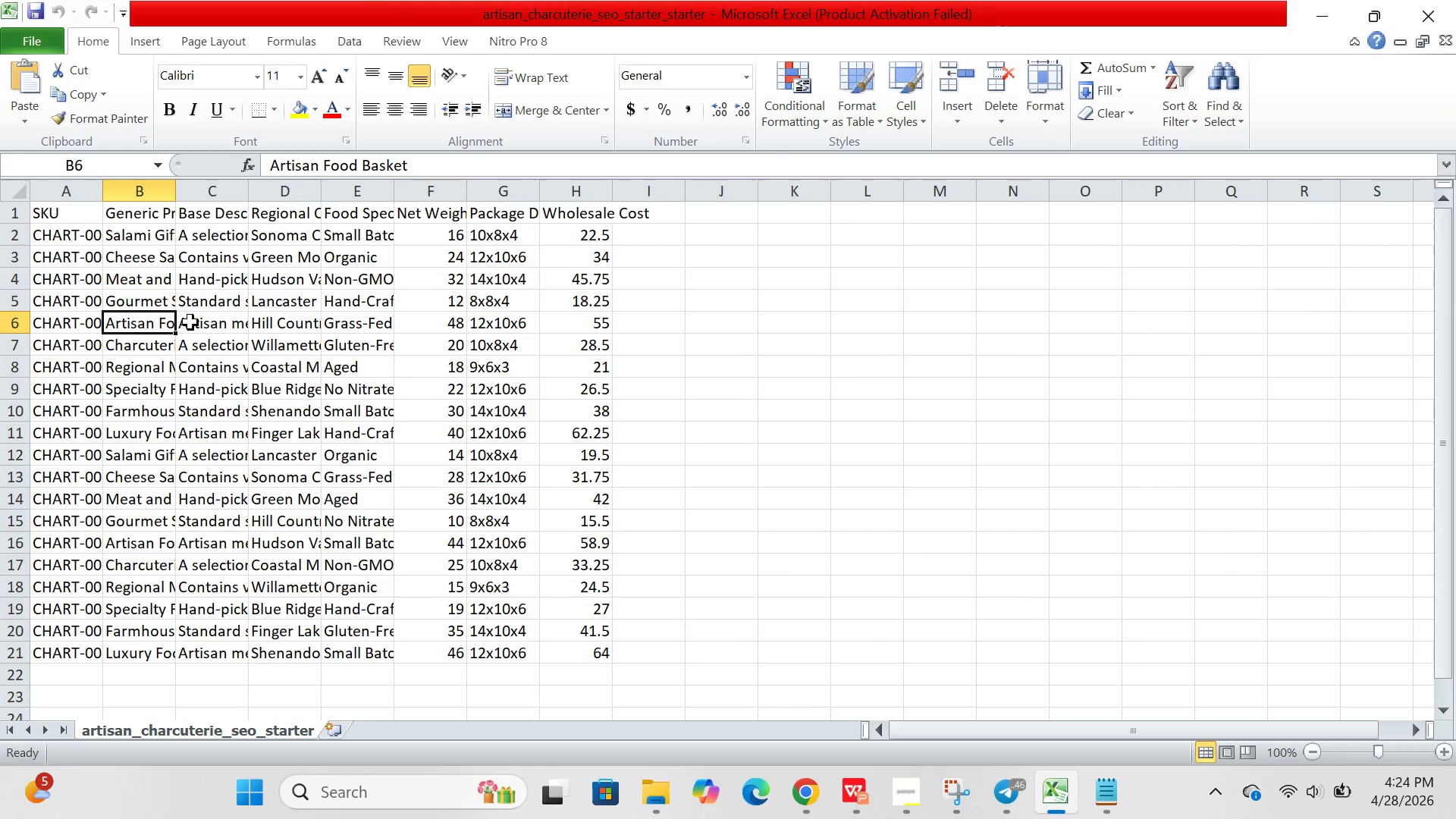 
left_click([209, 322])
 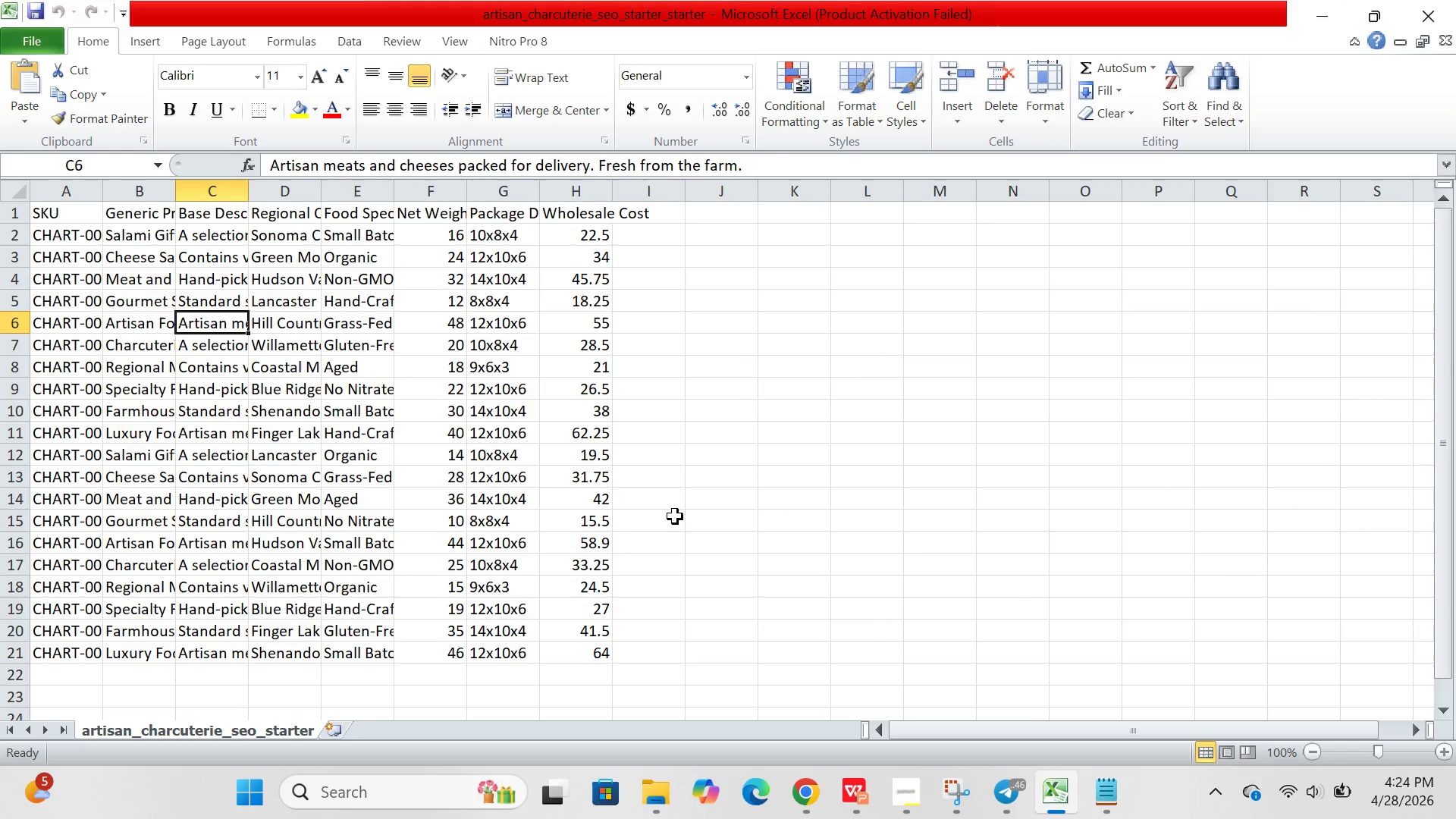 
left_click([927, 783])